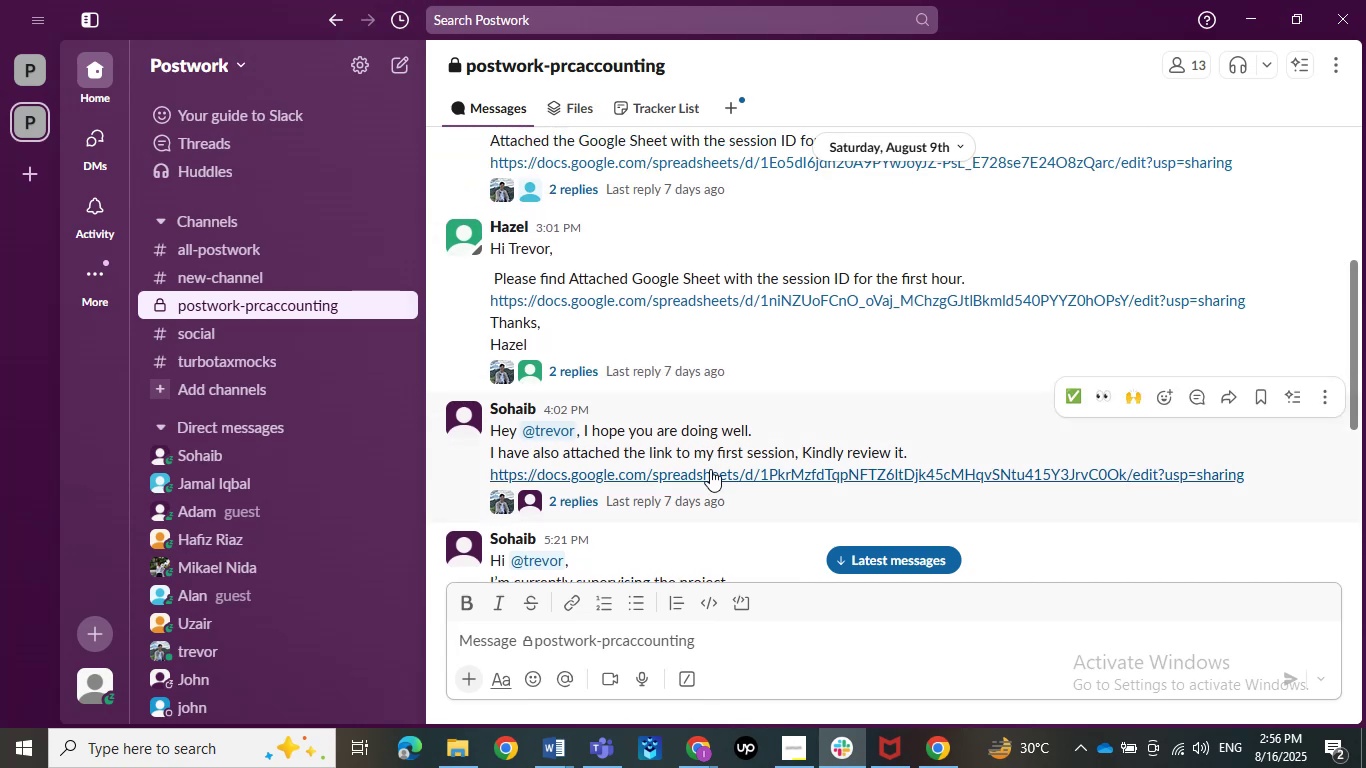 
left_click([709, 472])
 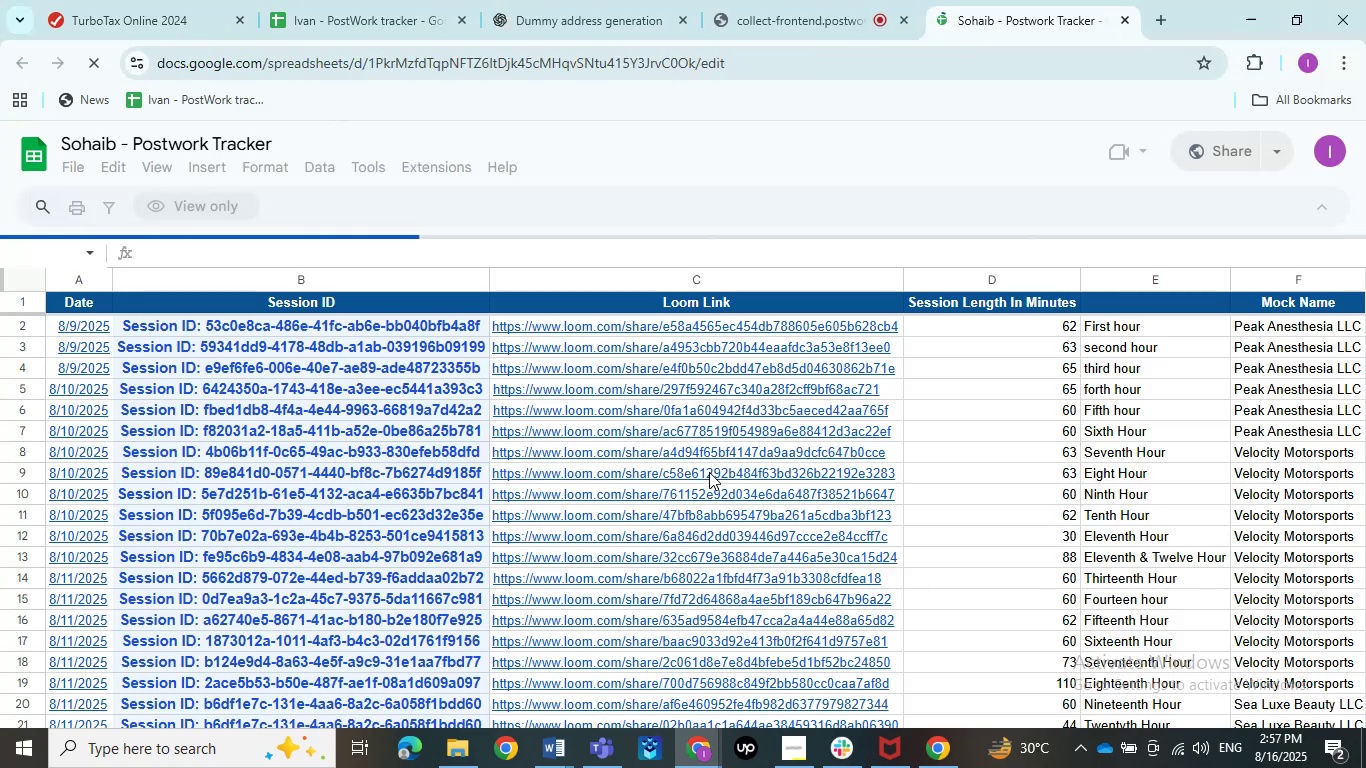 
wait(8.05)
 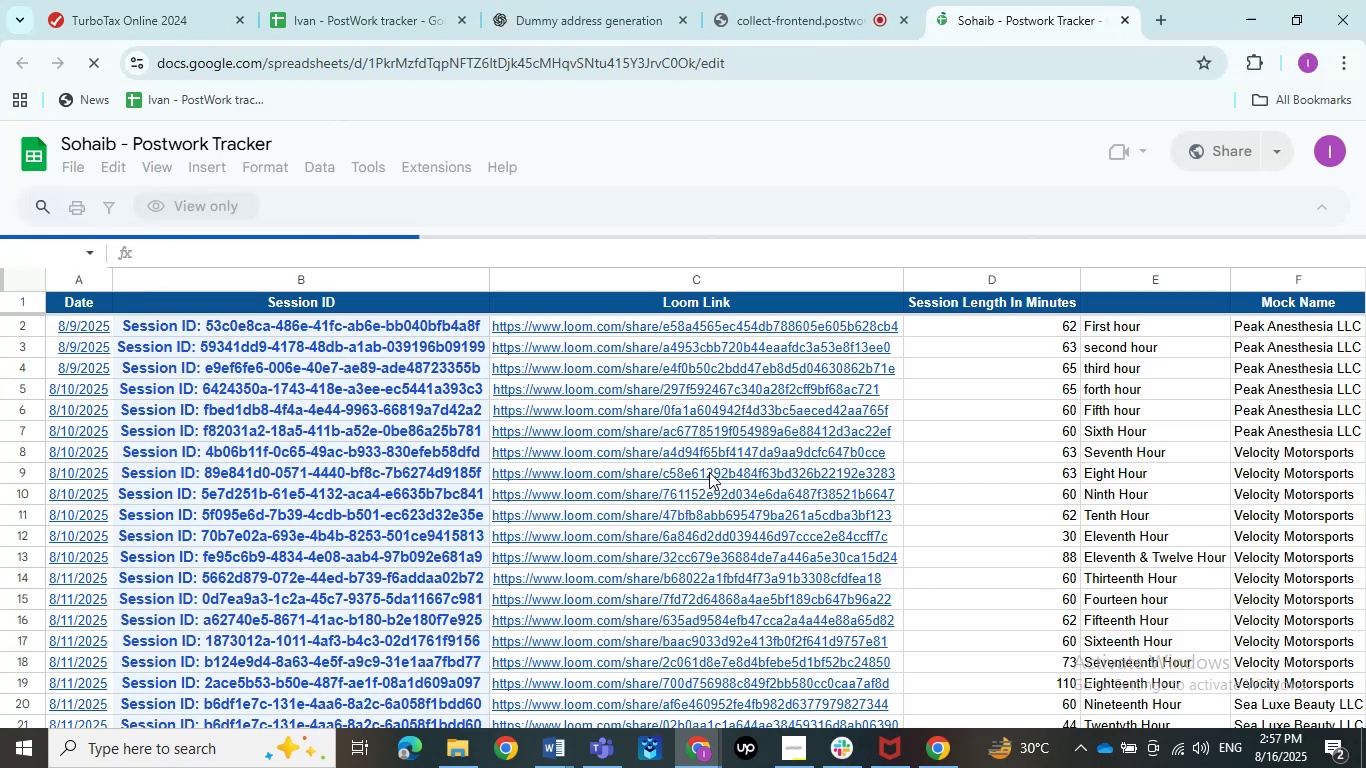 
scroll: coordinate [638, 480], scroll_direction: down, amount: 9.0
 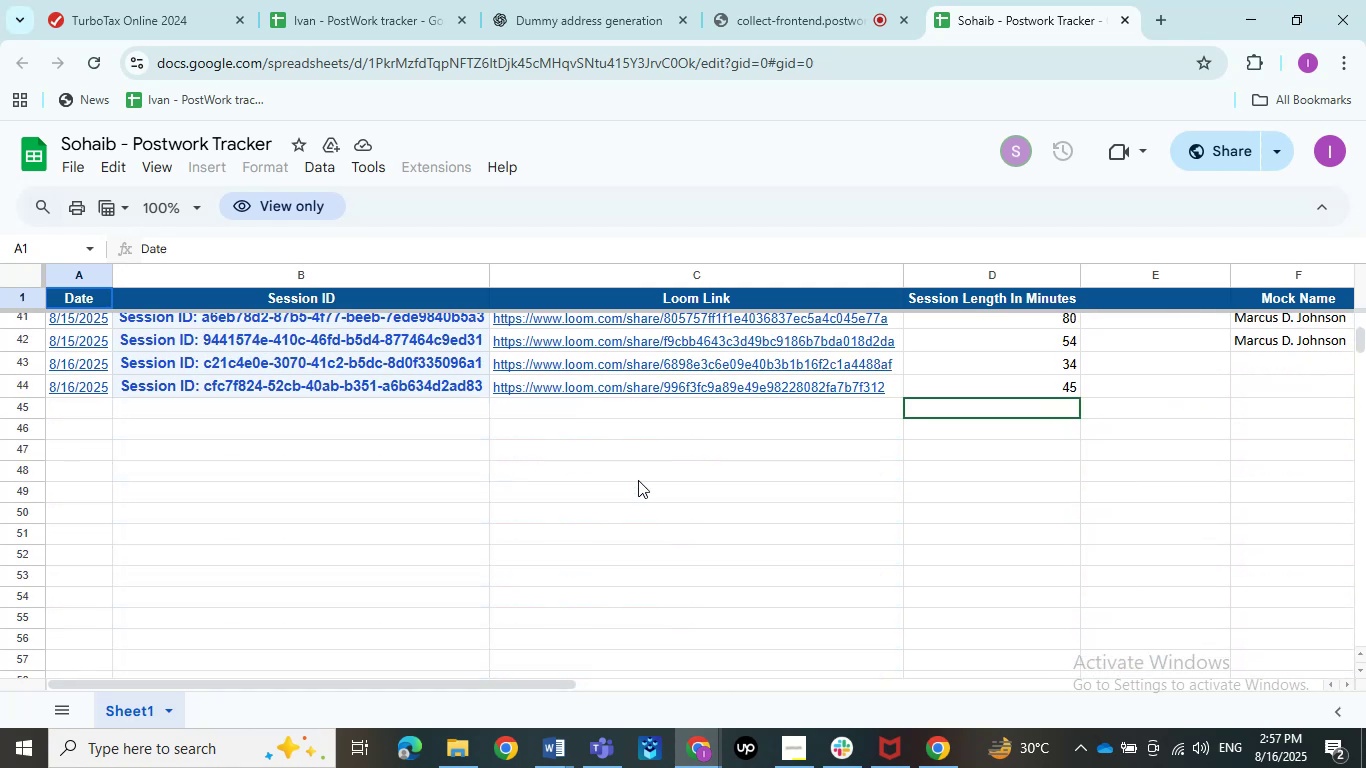 
scroll: coordinate [638, 480], scroll_direction: up, amount: 1.0
 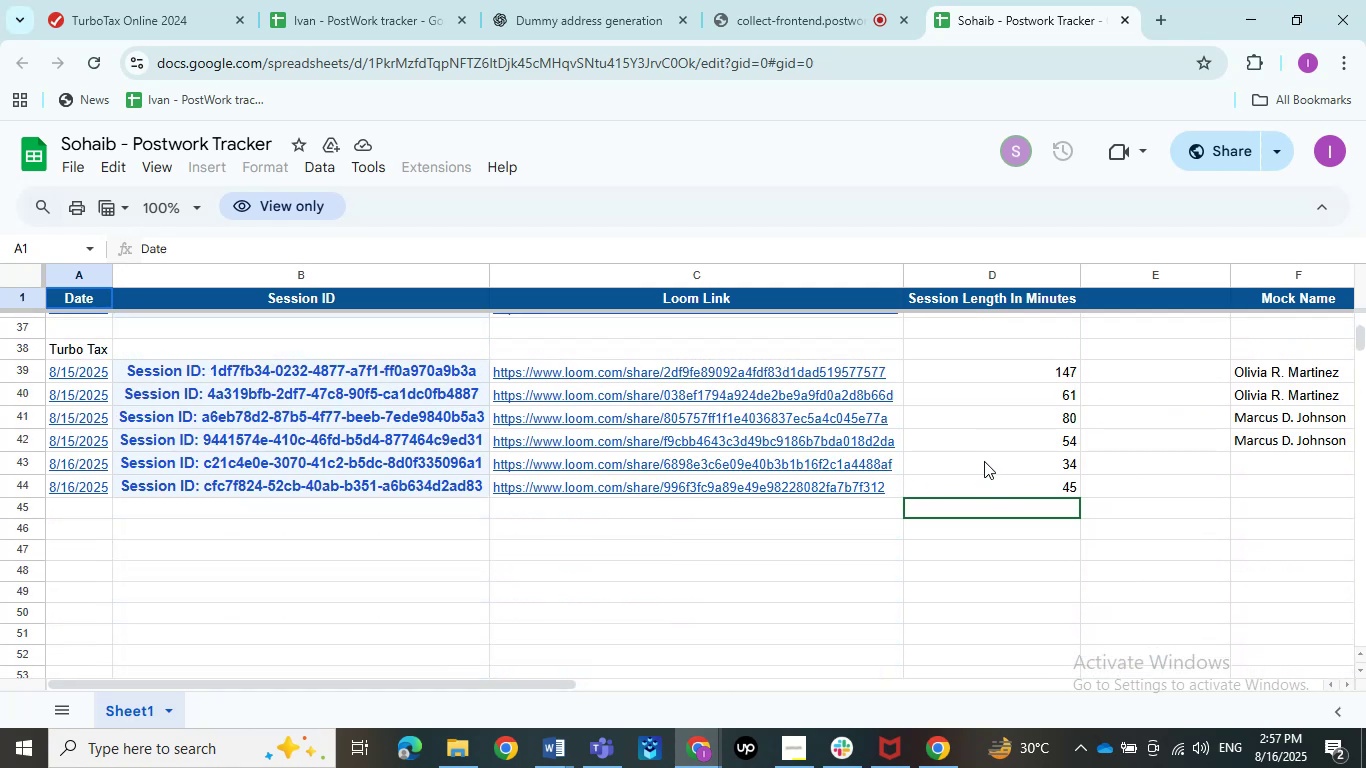 
left_click_drag(start_coordinate=[1003, 450], to_coordinate=[1003, 456])
 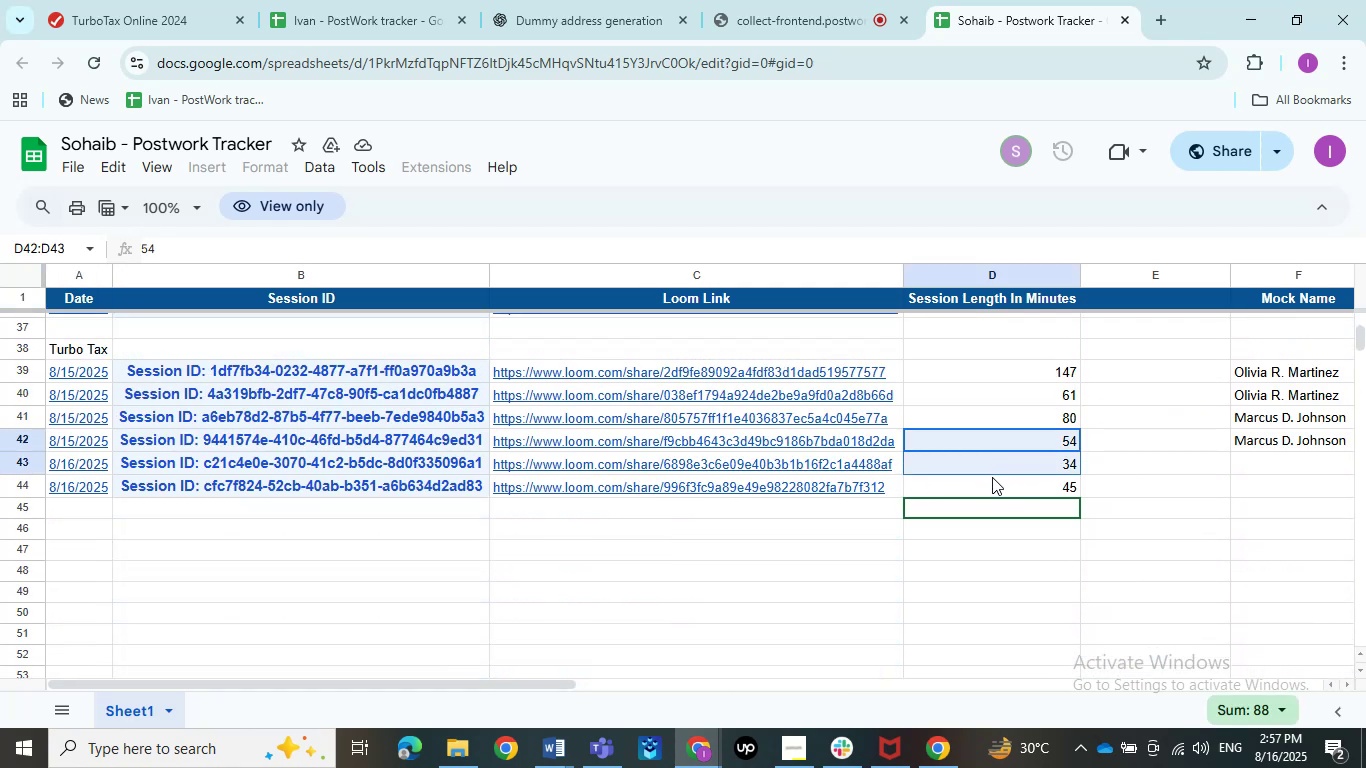 
left_click([991, 484])
 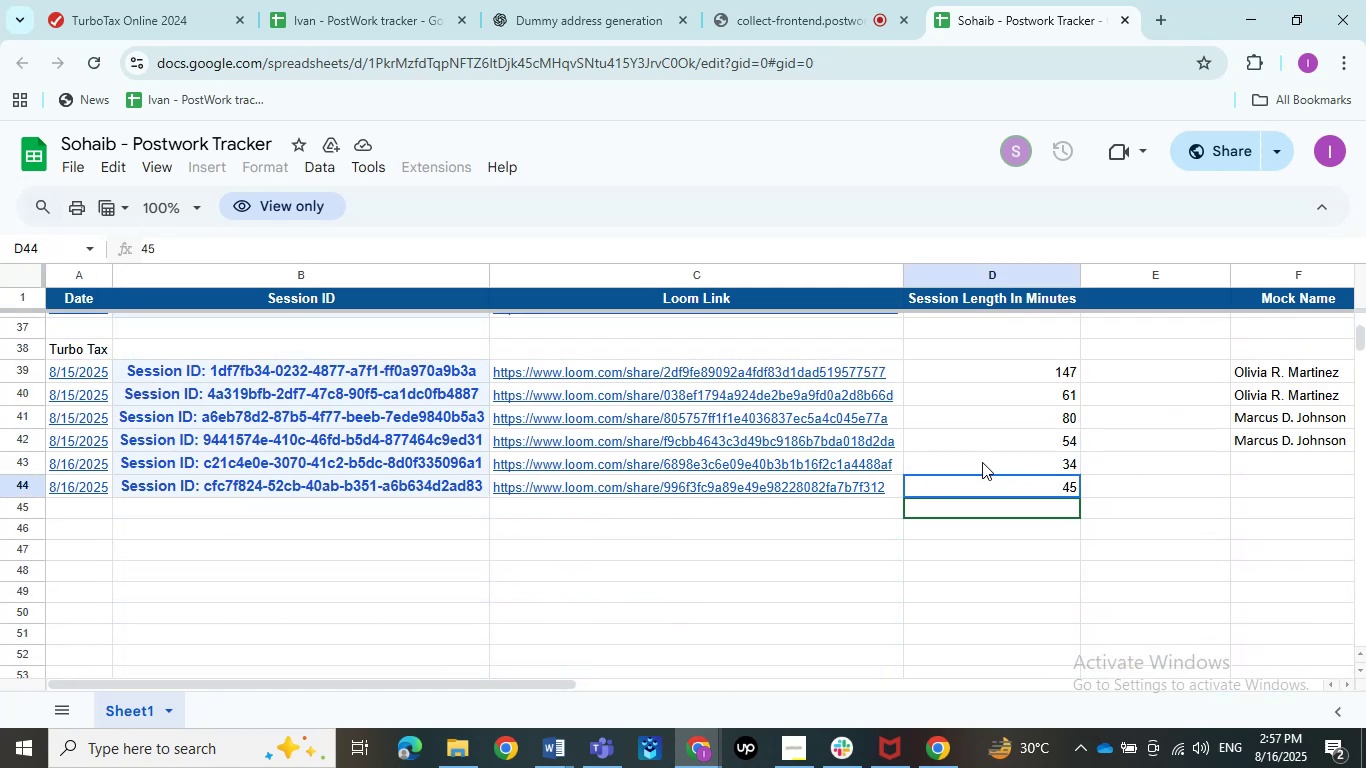 
left_click_drag(start_coordinate=[982, 456], to_coordinate=[984, 483])
 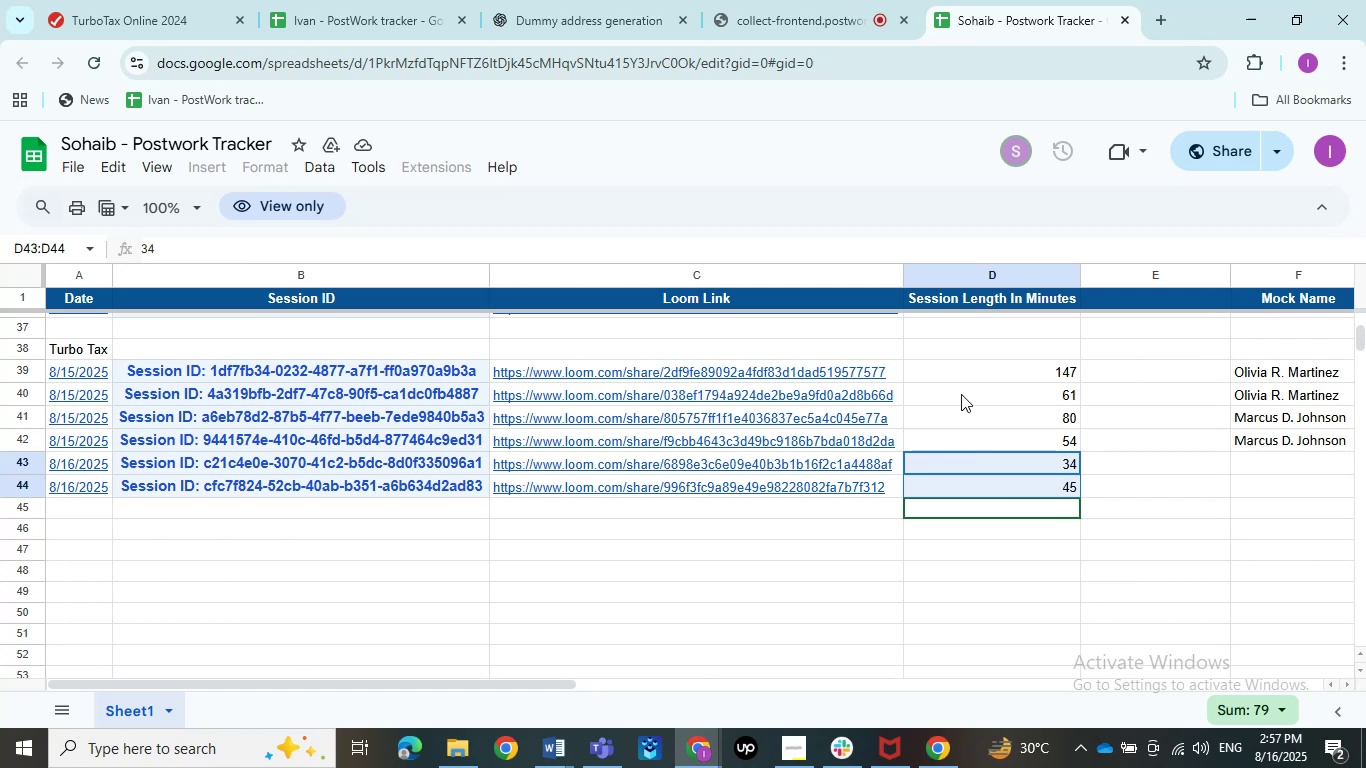 
wait(6.26)
 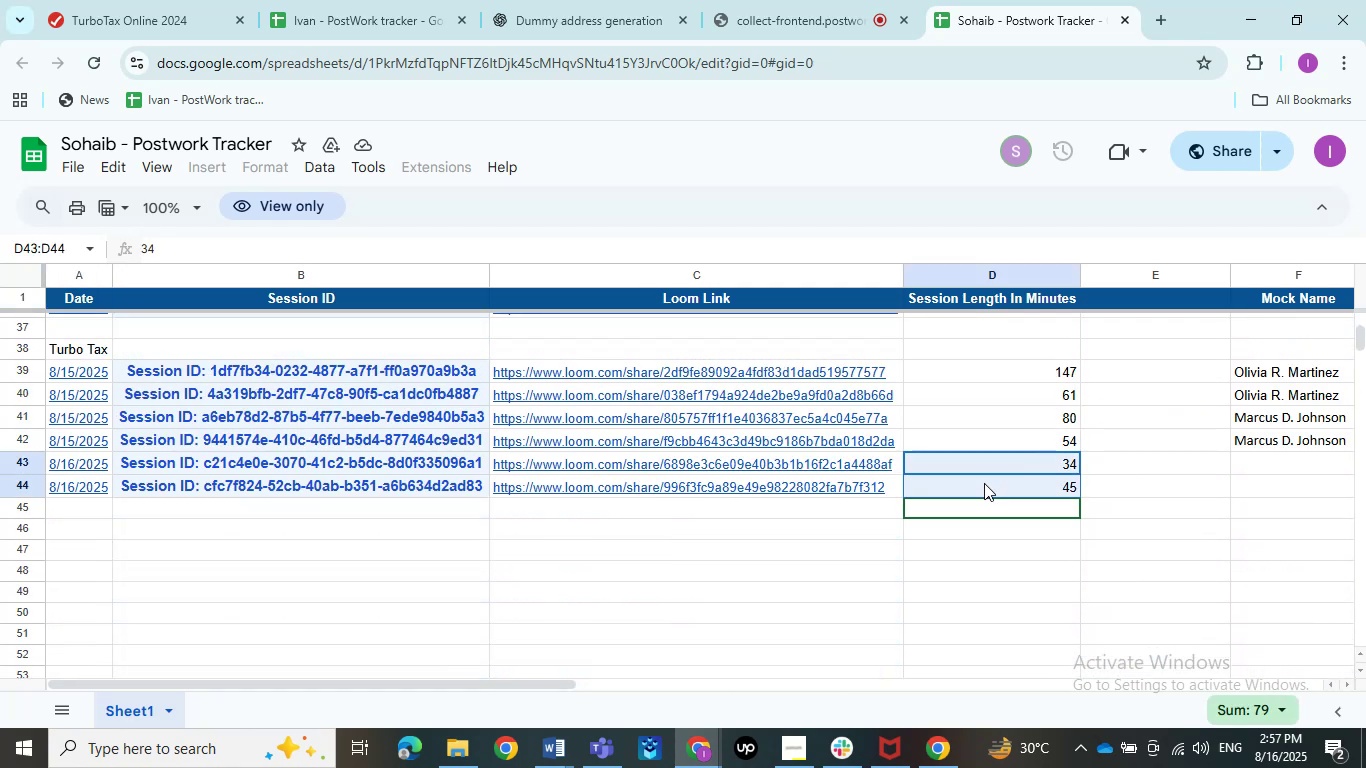 
left_click([1123, 21])
 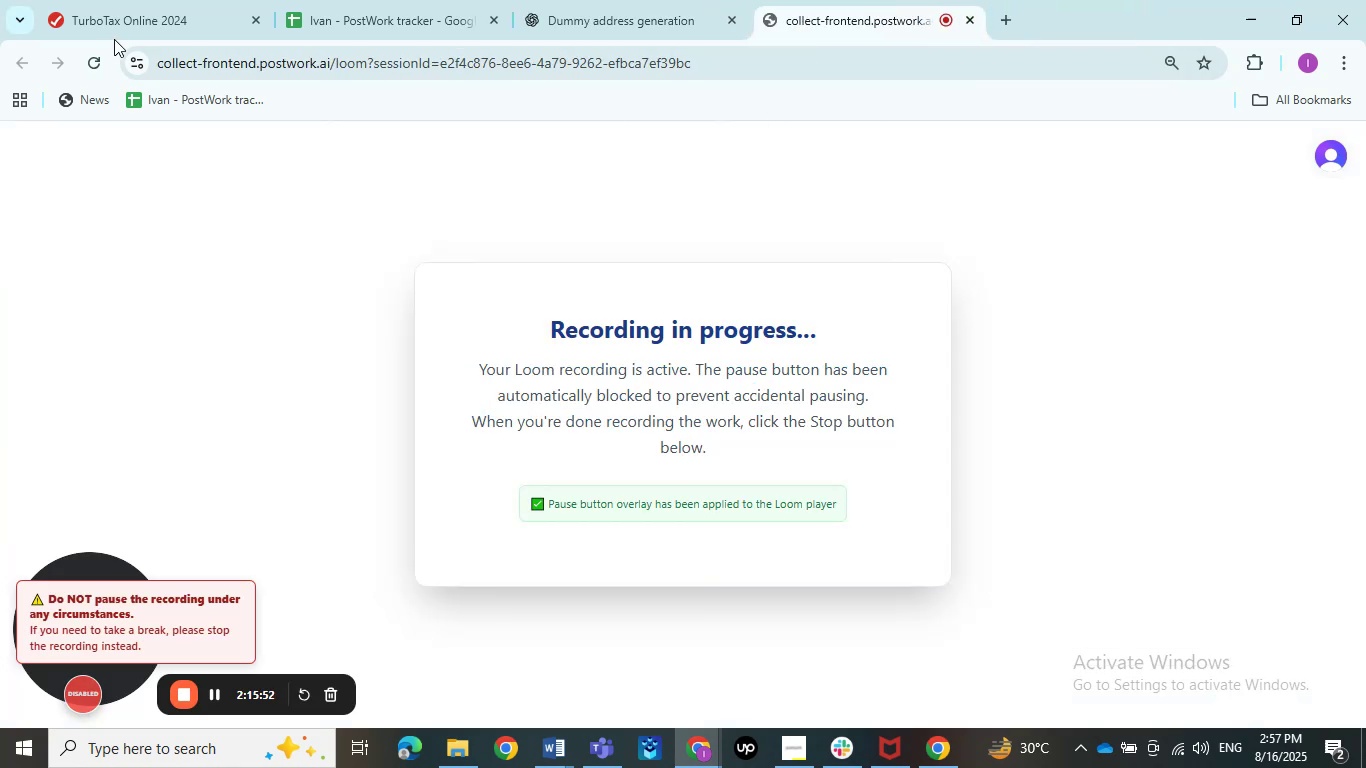 
left_click([149, 29])
 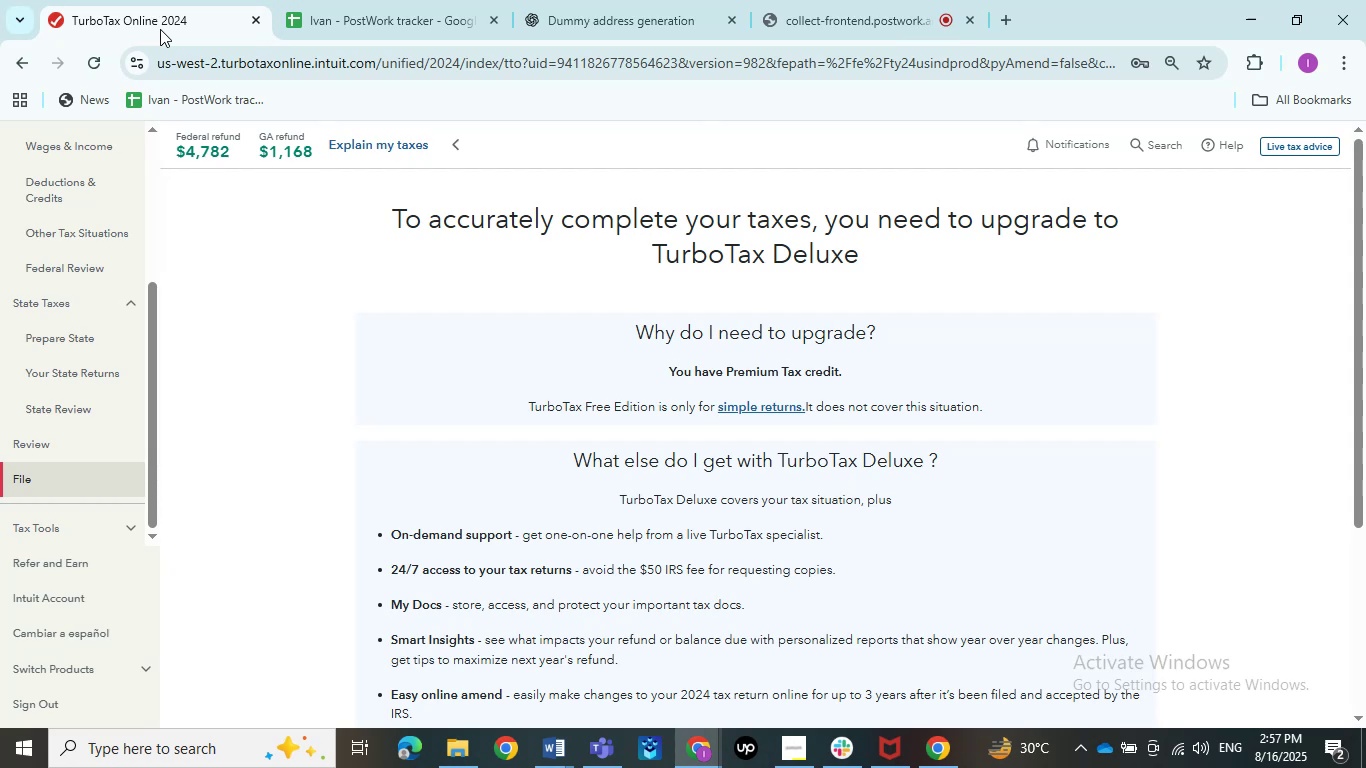 
wait(19.69)
 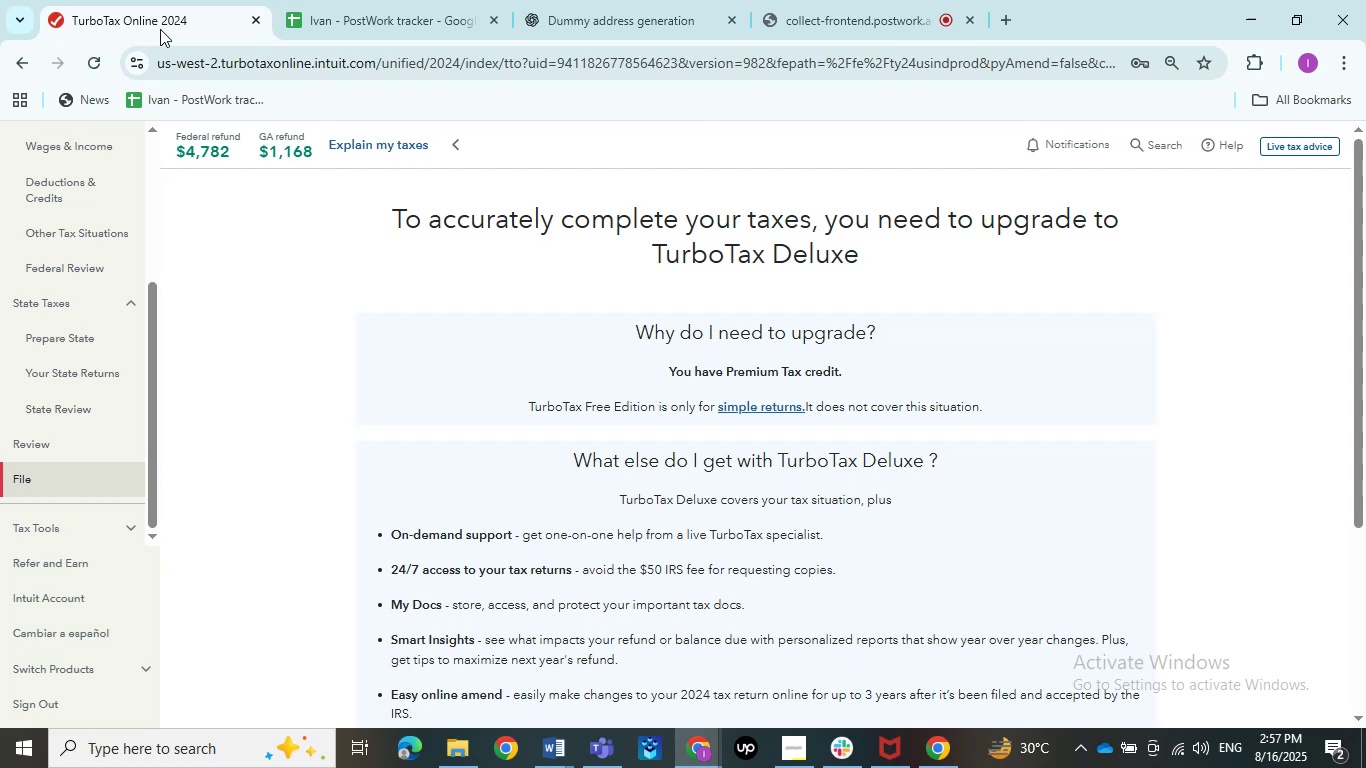 
left_click([315, 2])
 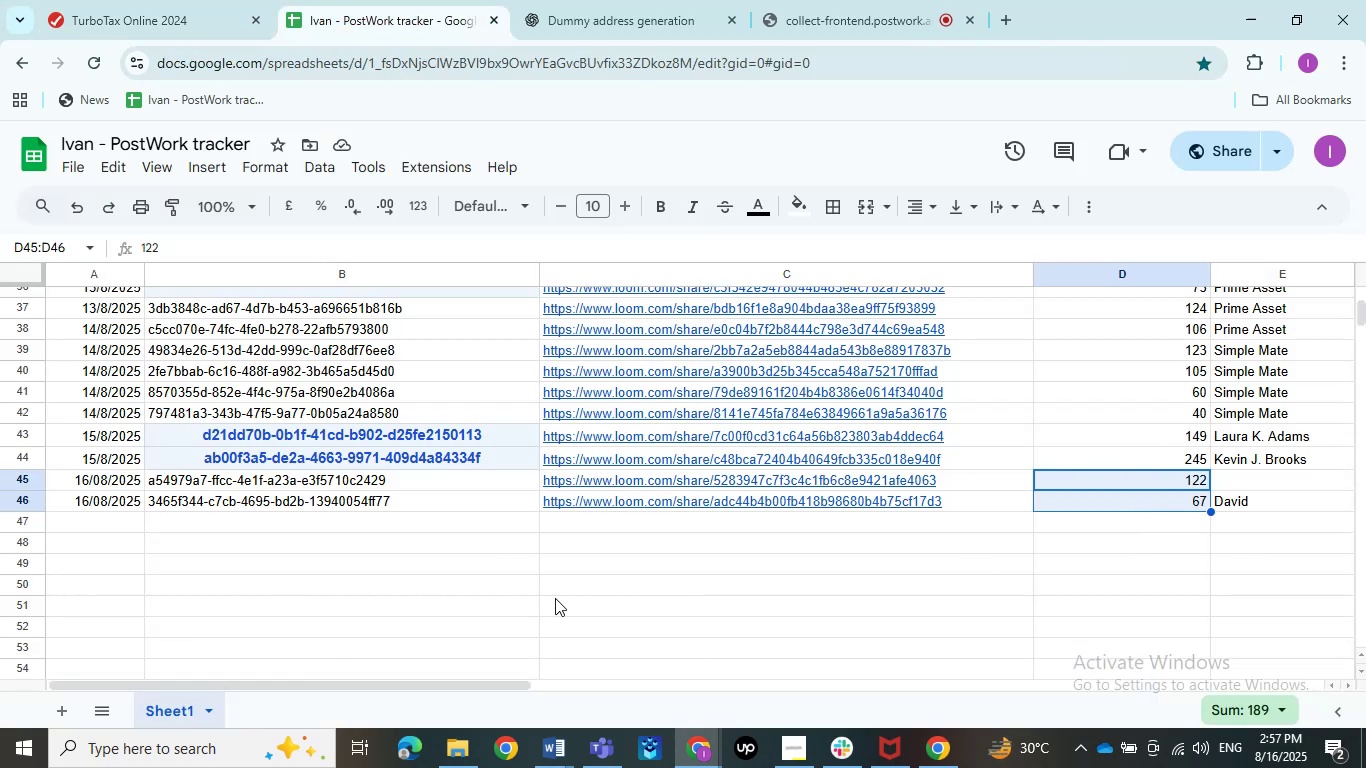 
wait(6.97)
 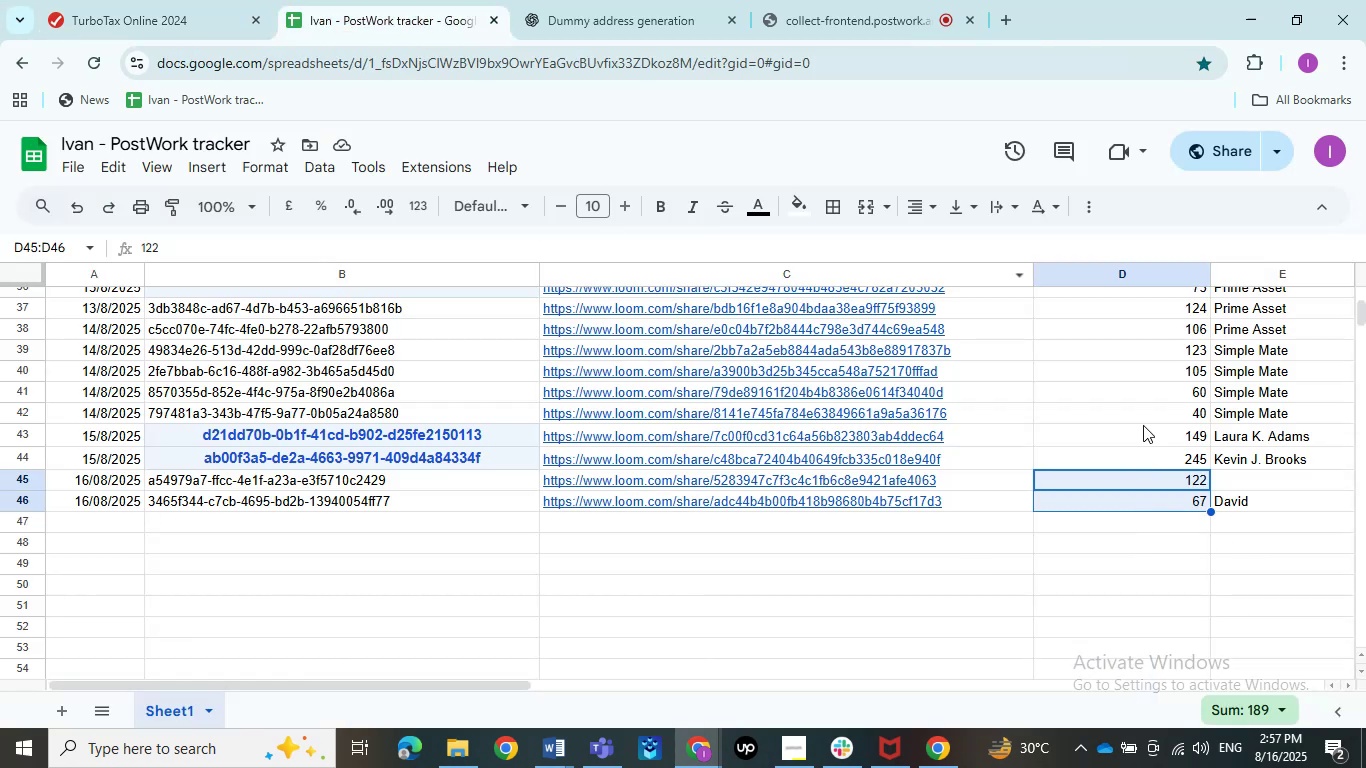 
left_click_drag(start_coordinate=[1094, 483], to_coordinate=[1095, 513])
 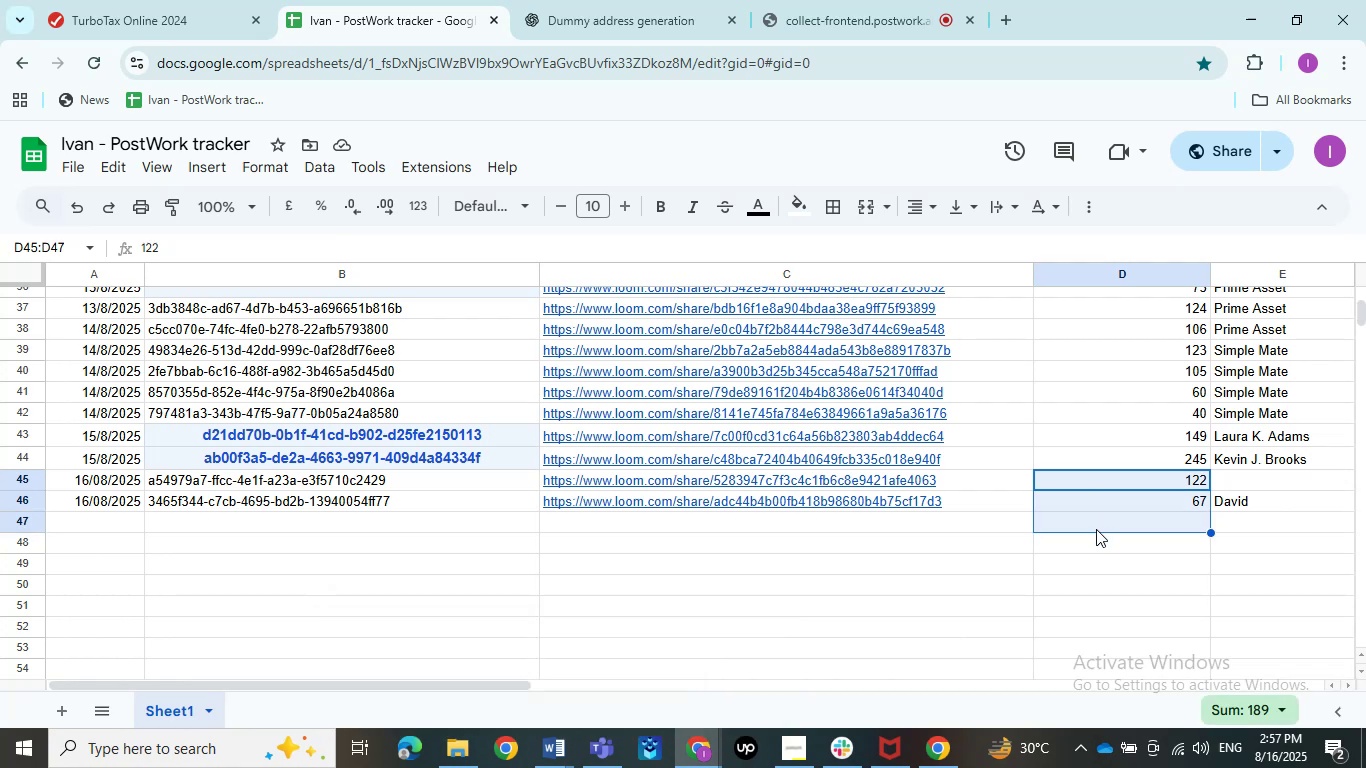 
left_click([1094, 551])
 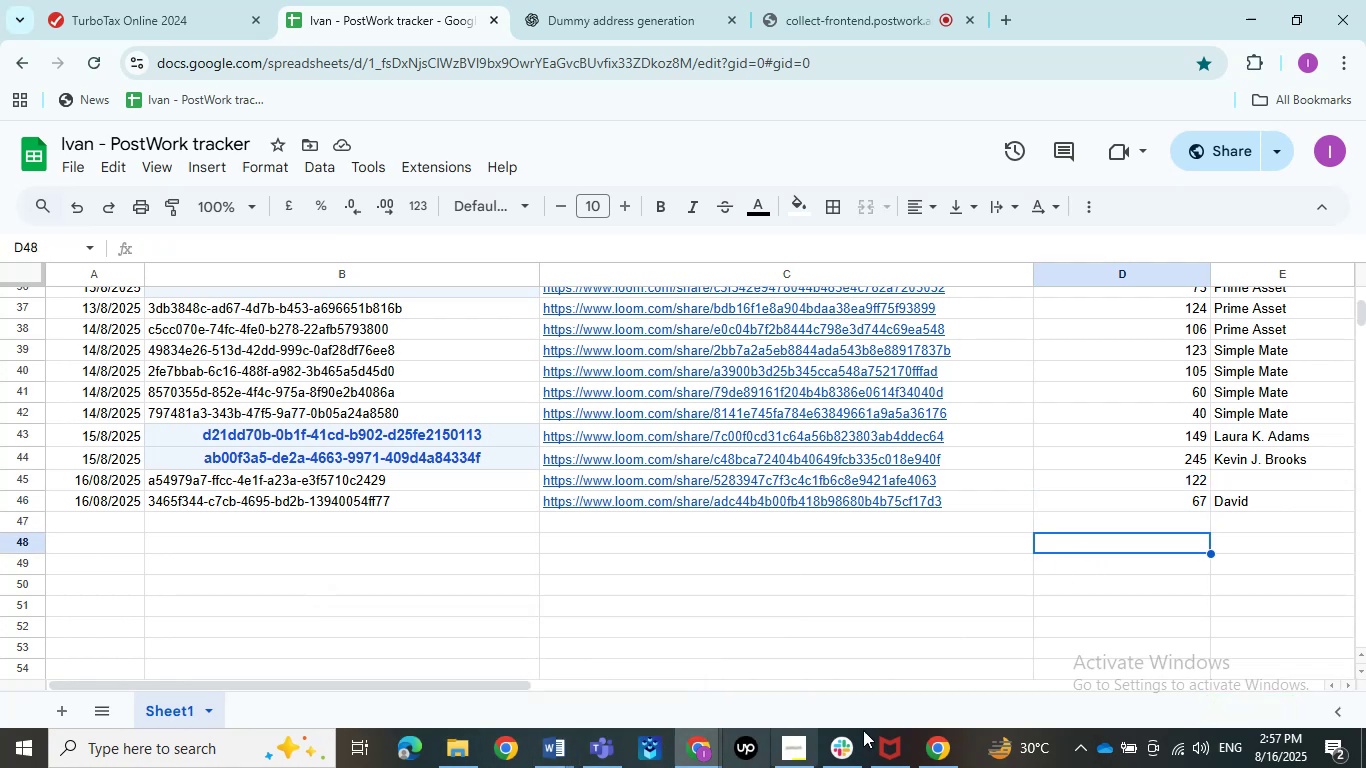 
left_click([840, 753])
 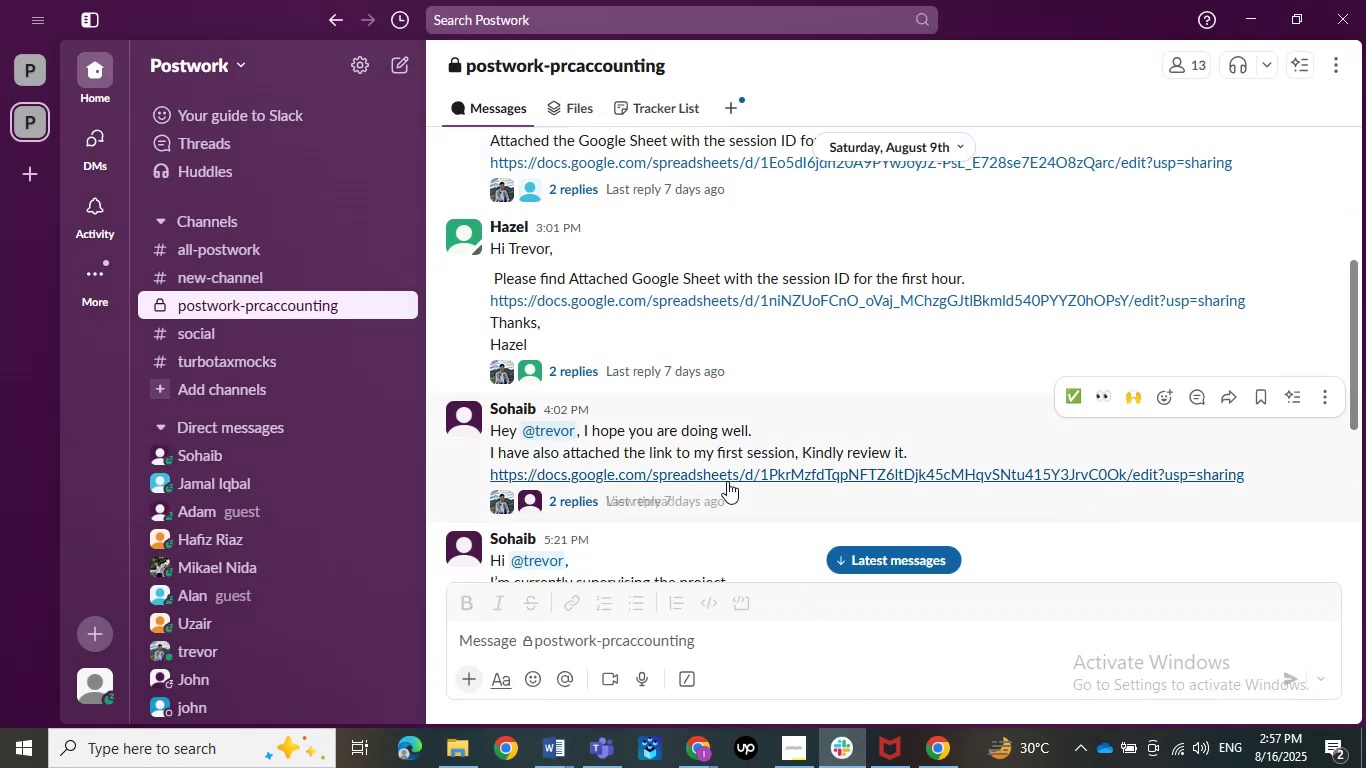 
left_click([726, 479])
 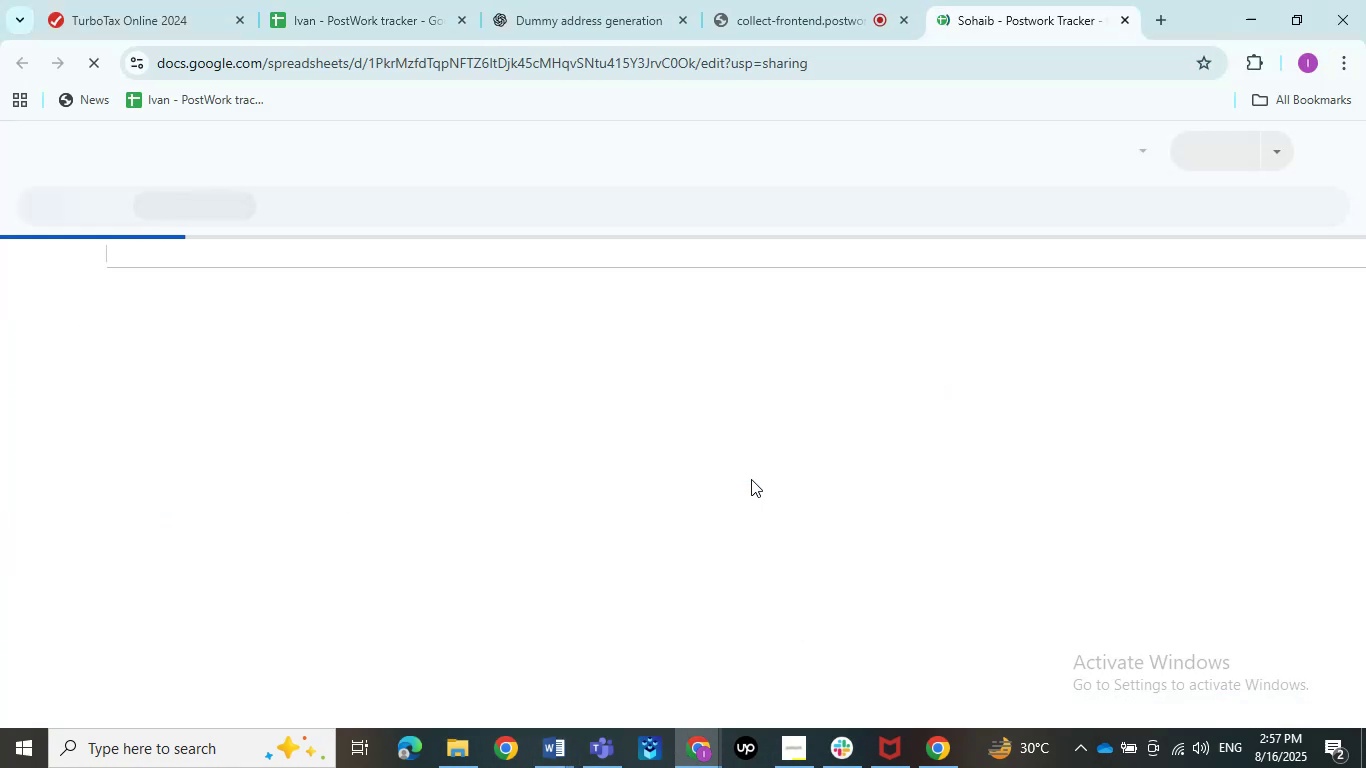 
scroll: coordinate [878, 470], scroll_direction: down, amount: 13.0
 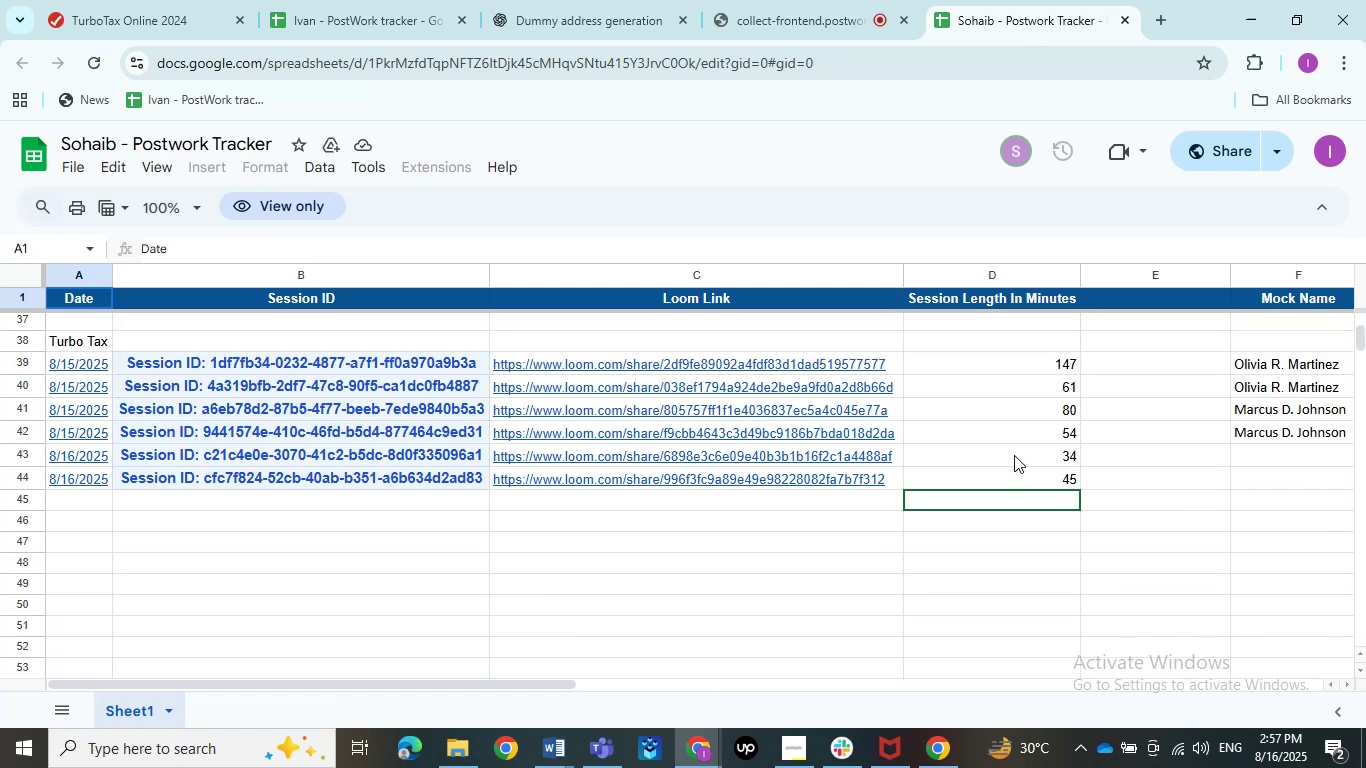 
left_click_drag(start_coordinate=[1014, 455], to_coordinate=[1014, 487])
 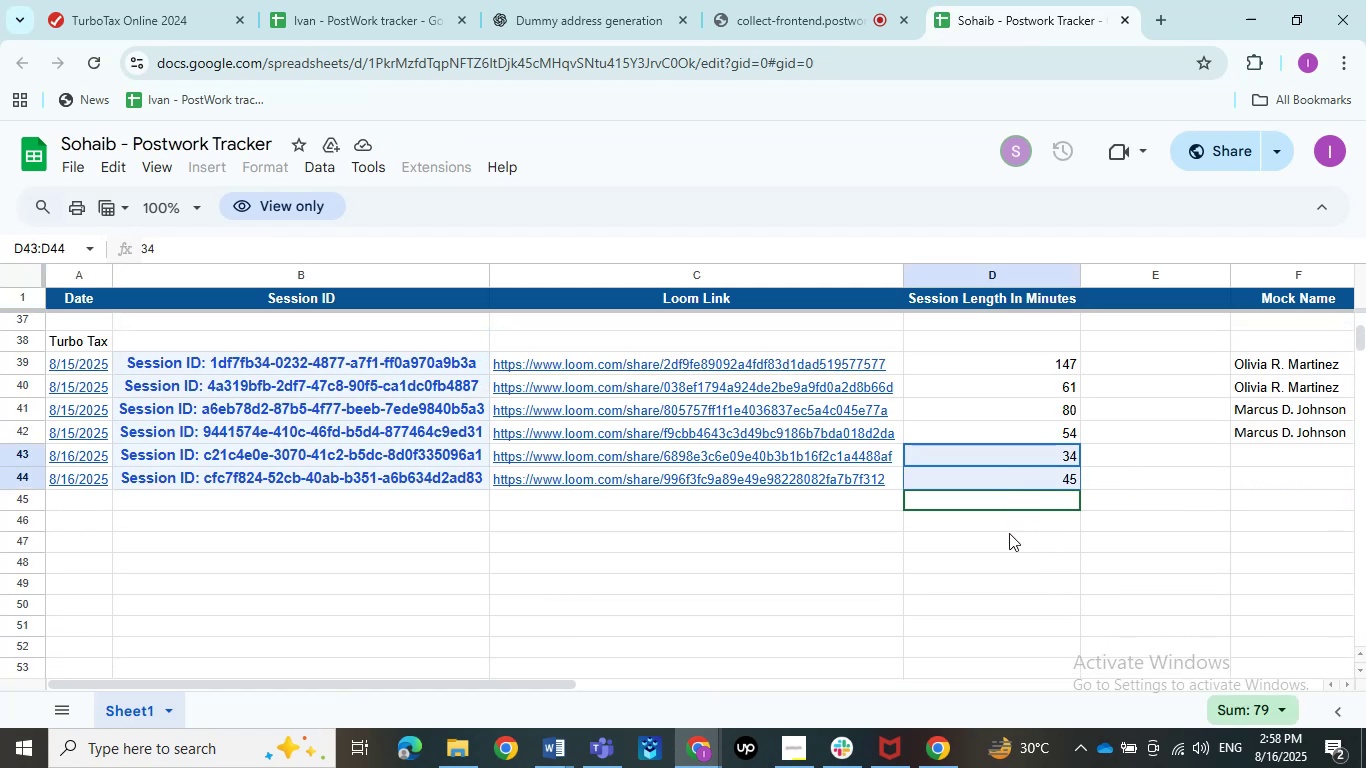 
wait(11.52)
 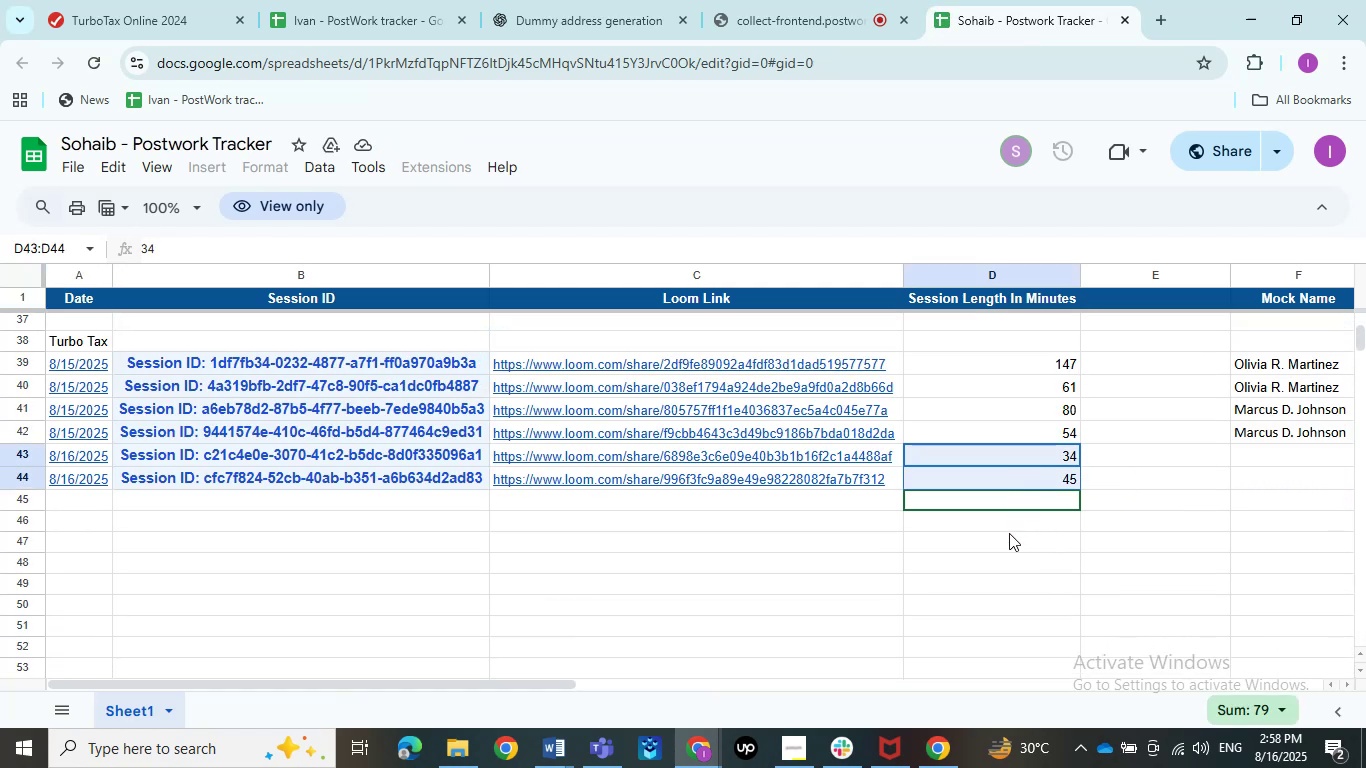 
left_click([814, 538])
 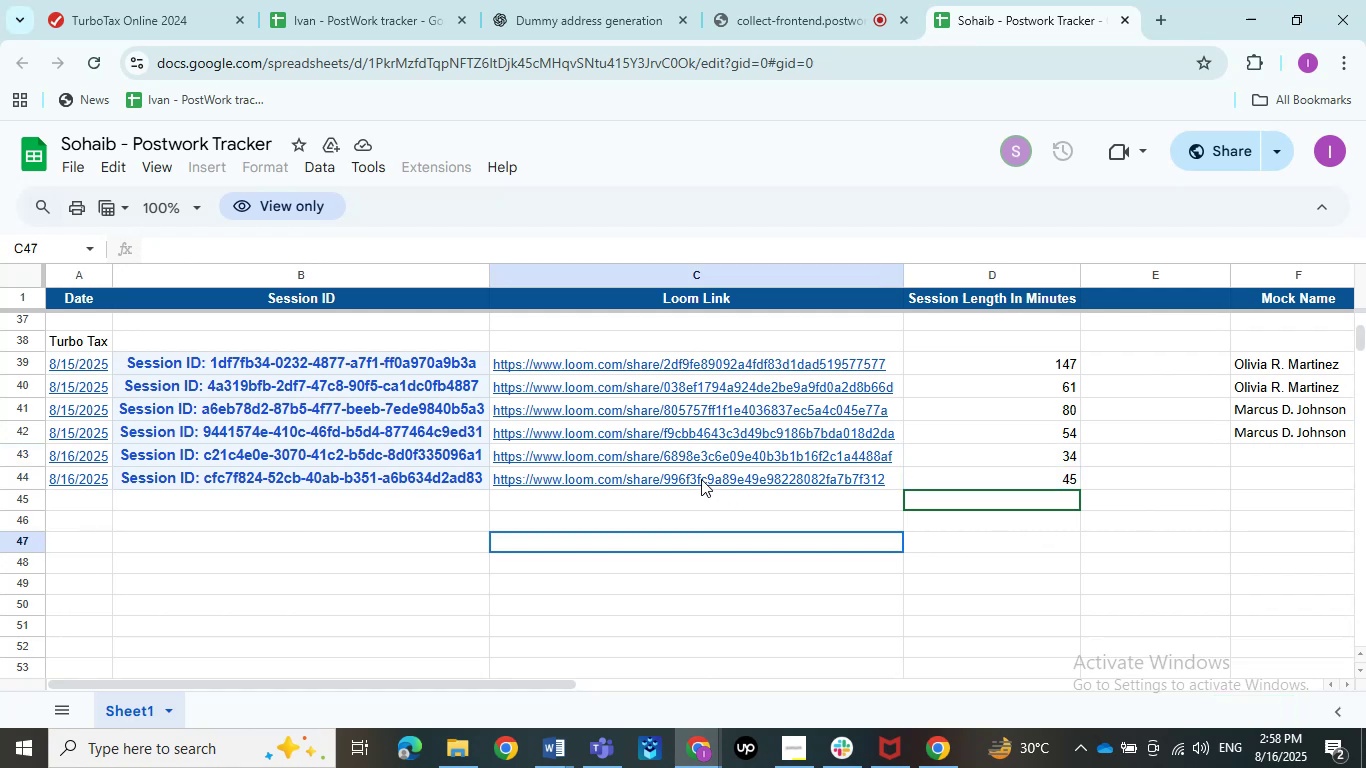 
left_click([692, 475])
 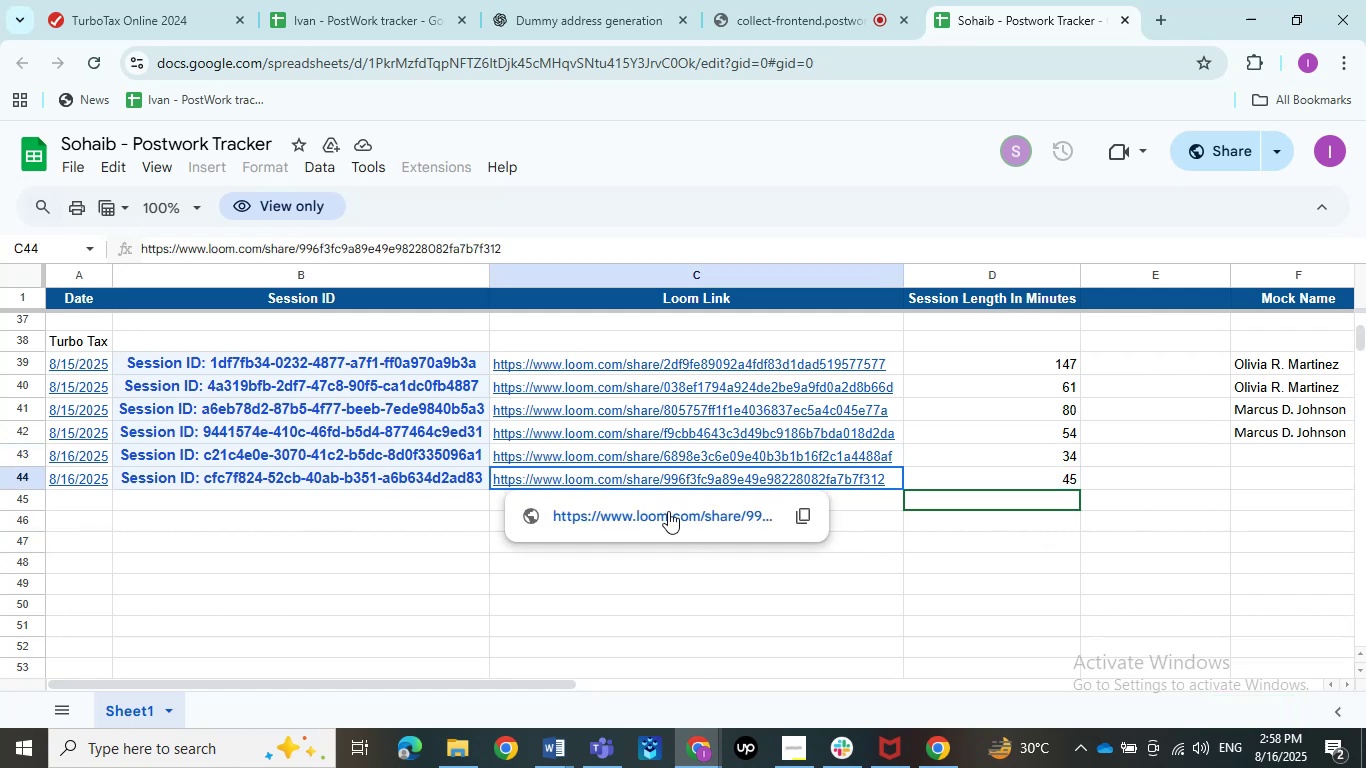 
left_click([668, 513])
 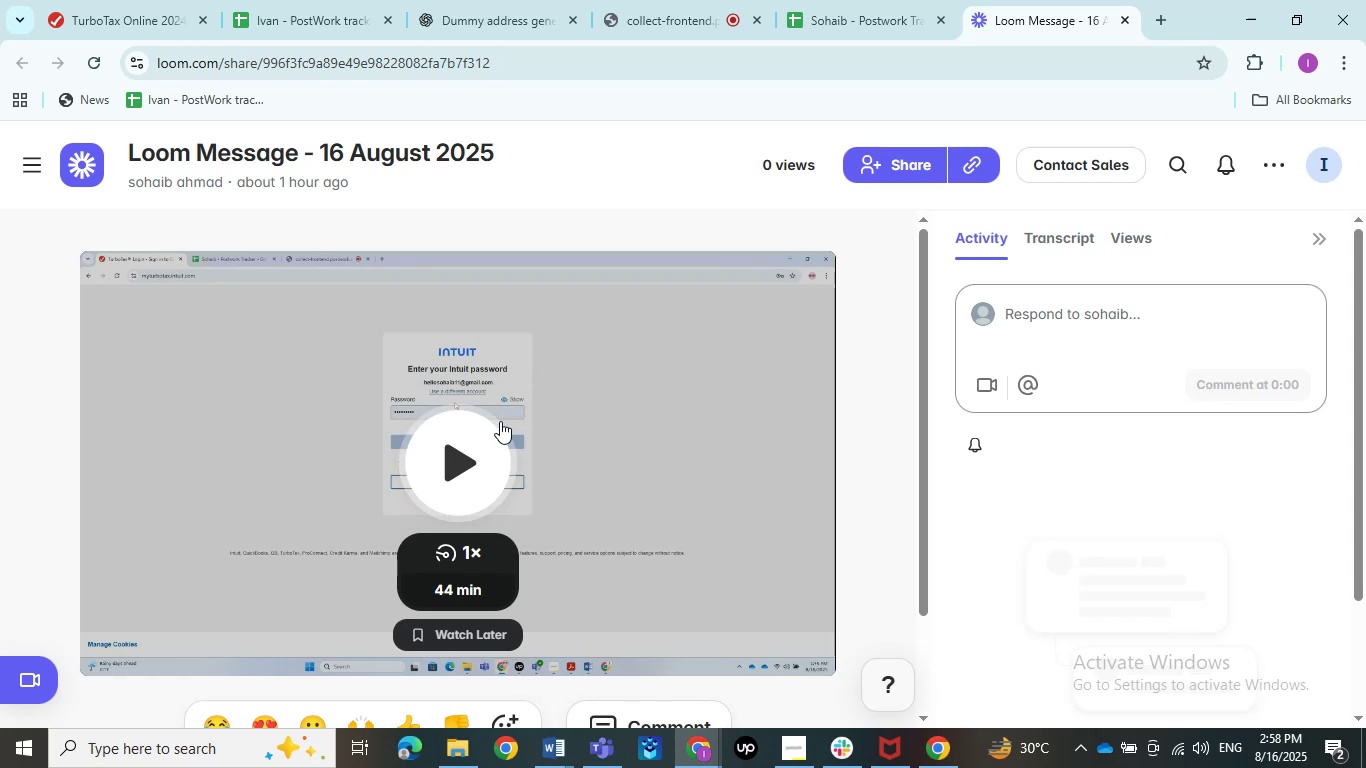 
wait(19.38)
 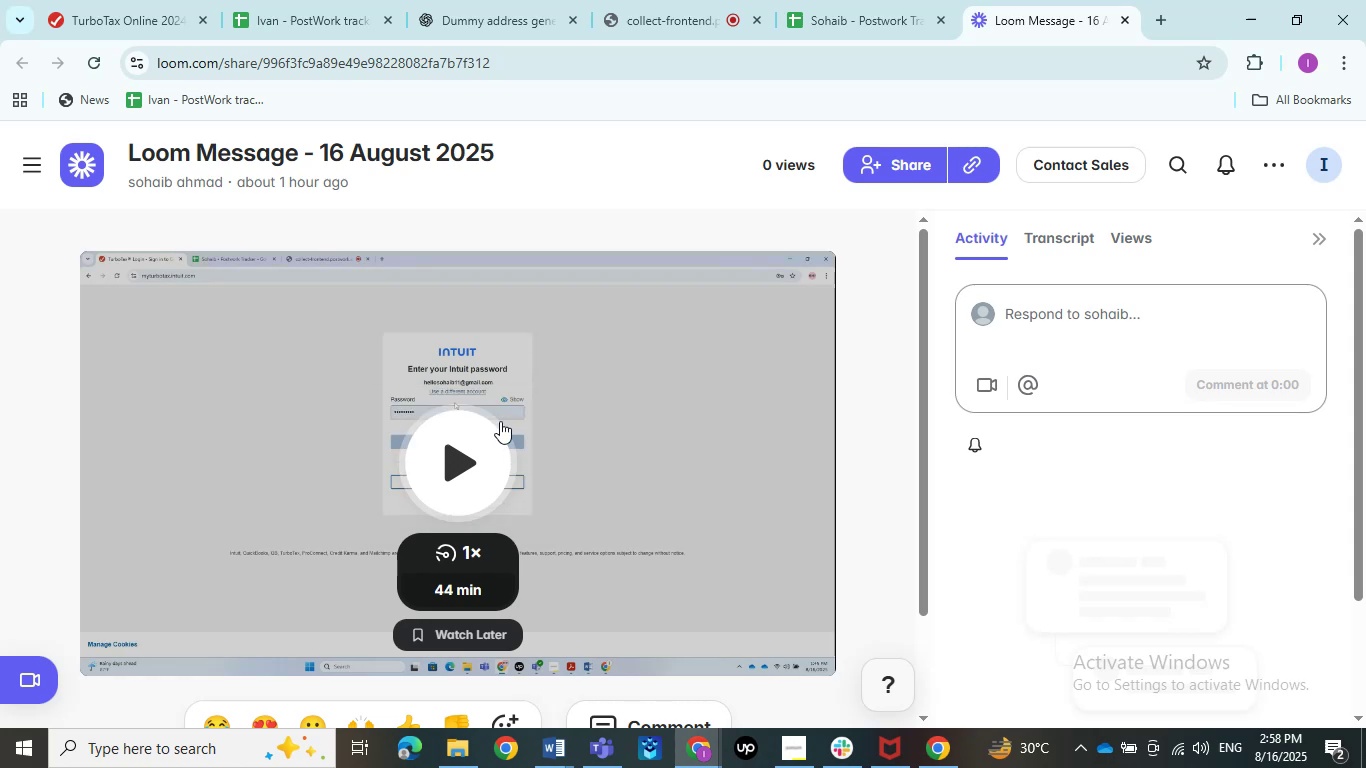 
left_click([487, 467])
 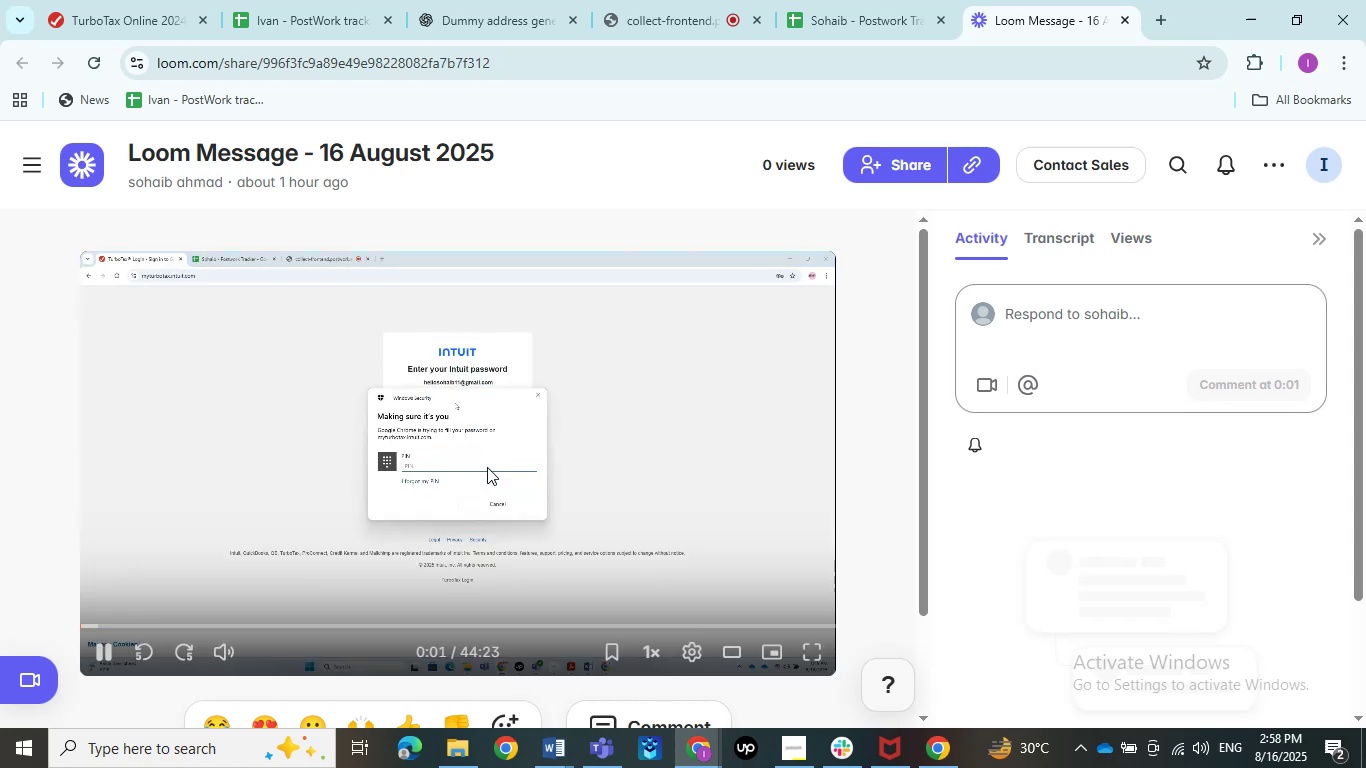 
left_click([487, 467])
 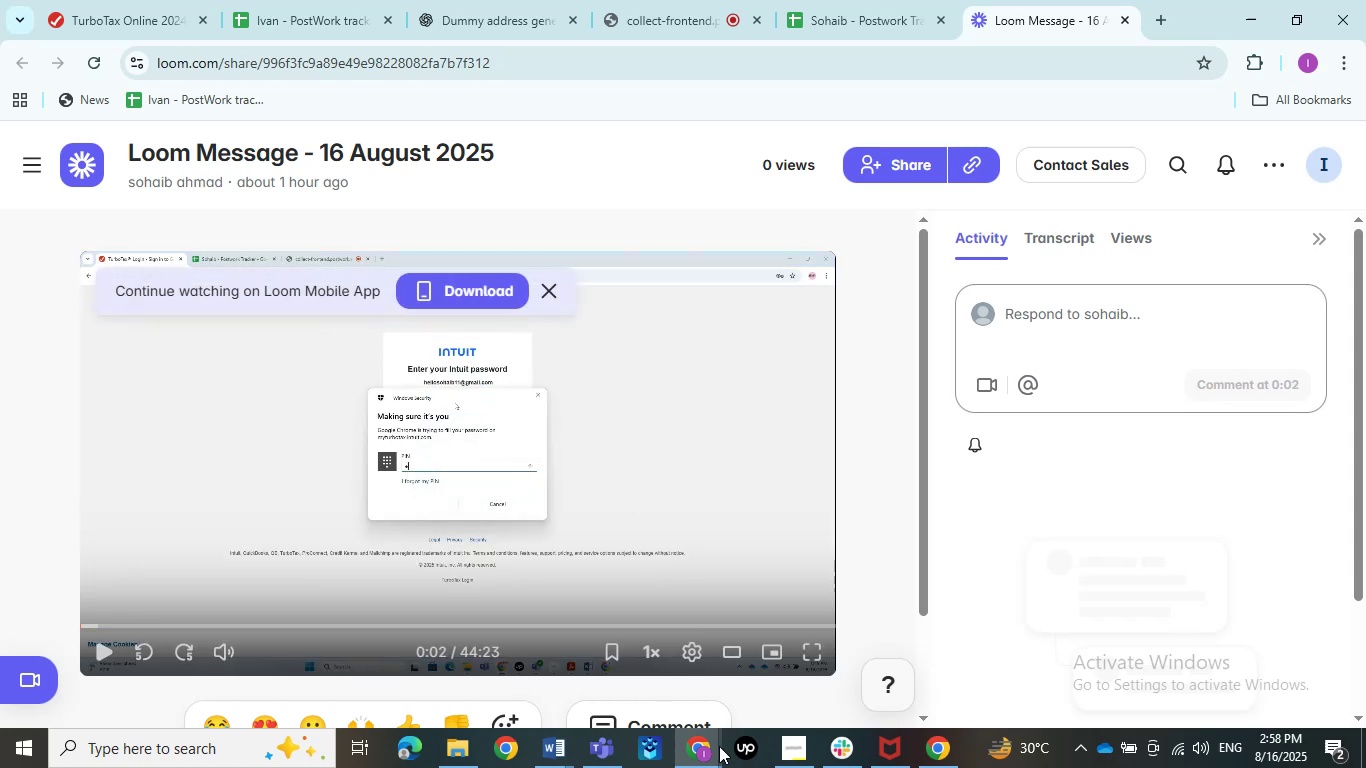 
left_click_drag(start_coordinate=[826, 634], to_coordinate=[819, 645])
 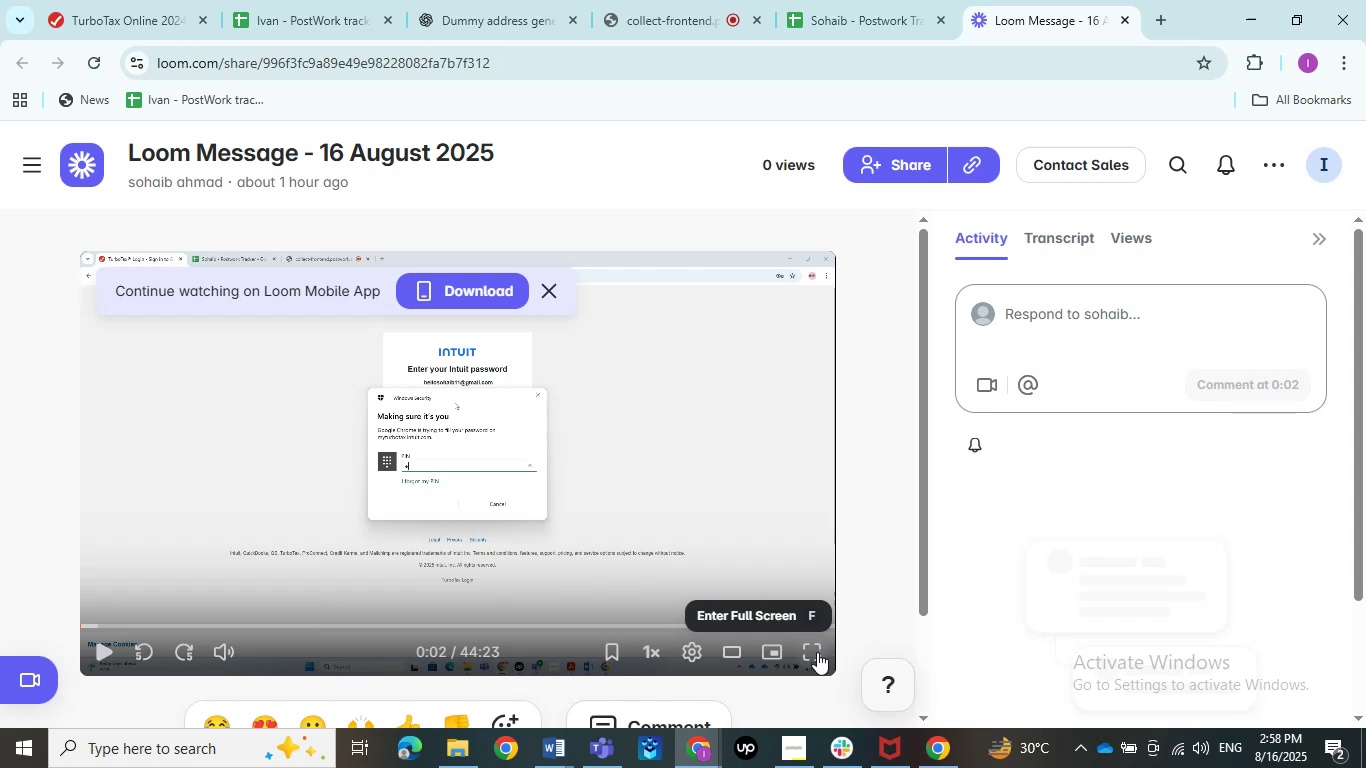 
double_click([817, 652])
 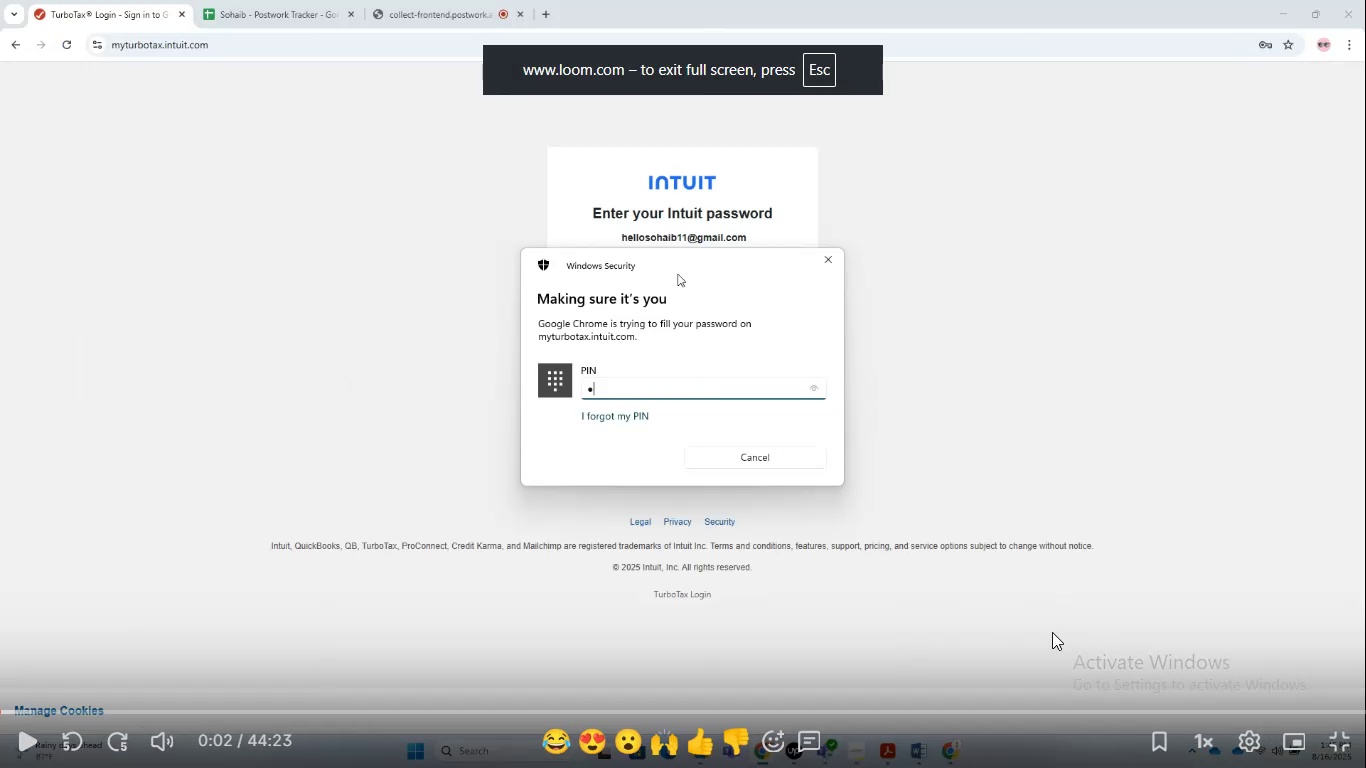 
left_click([1052, 632])
 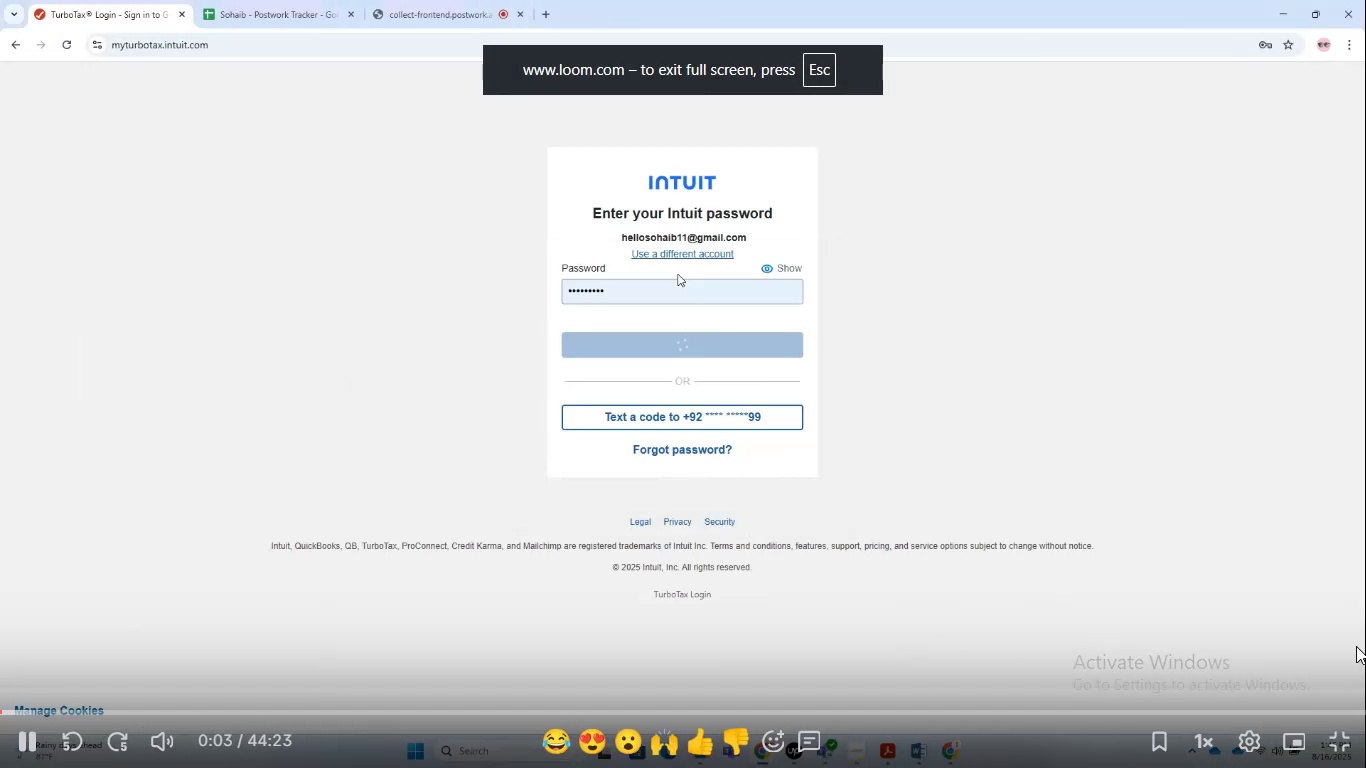 
left_click([1339, 740])
 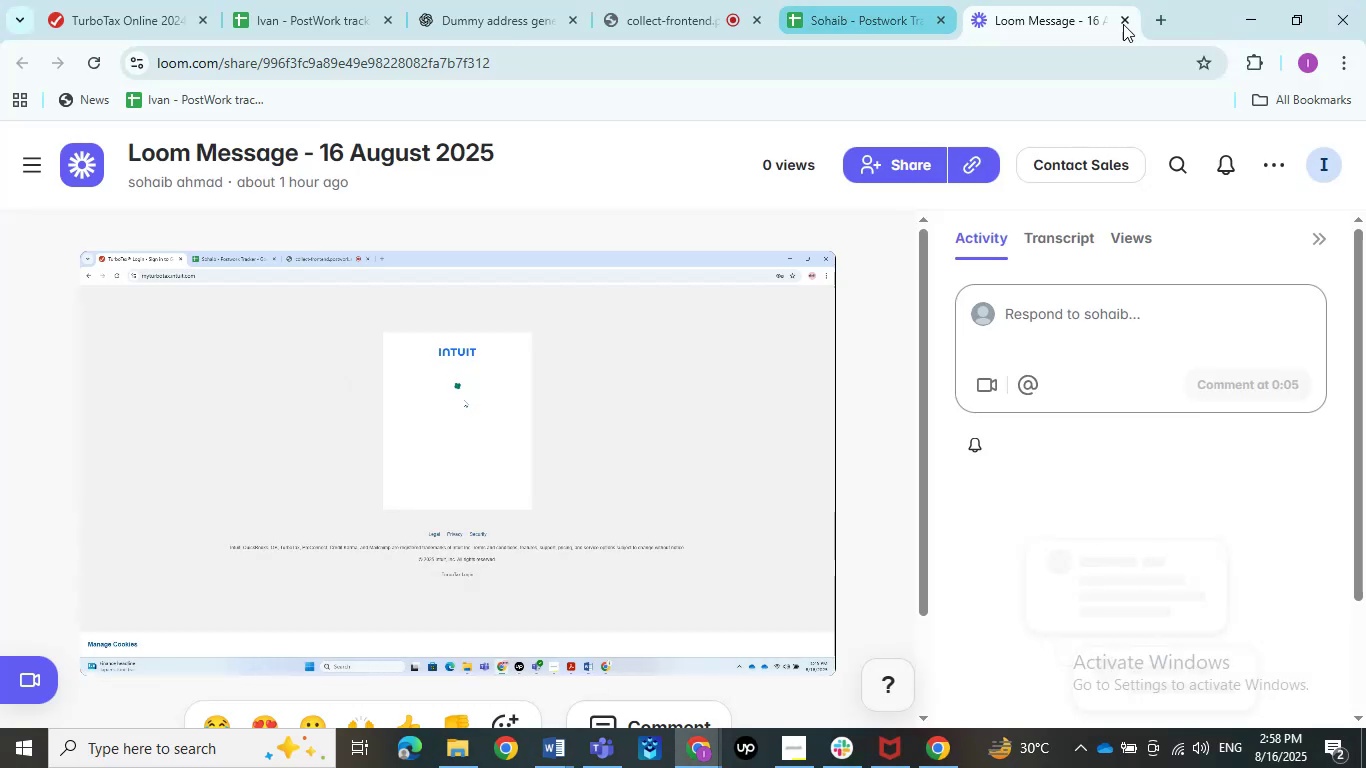 
left_click([1123, 24])
 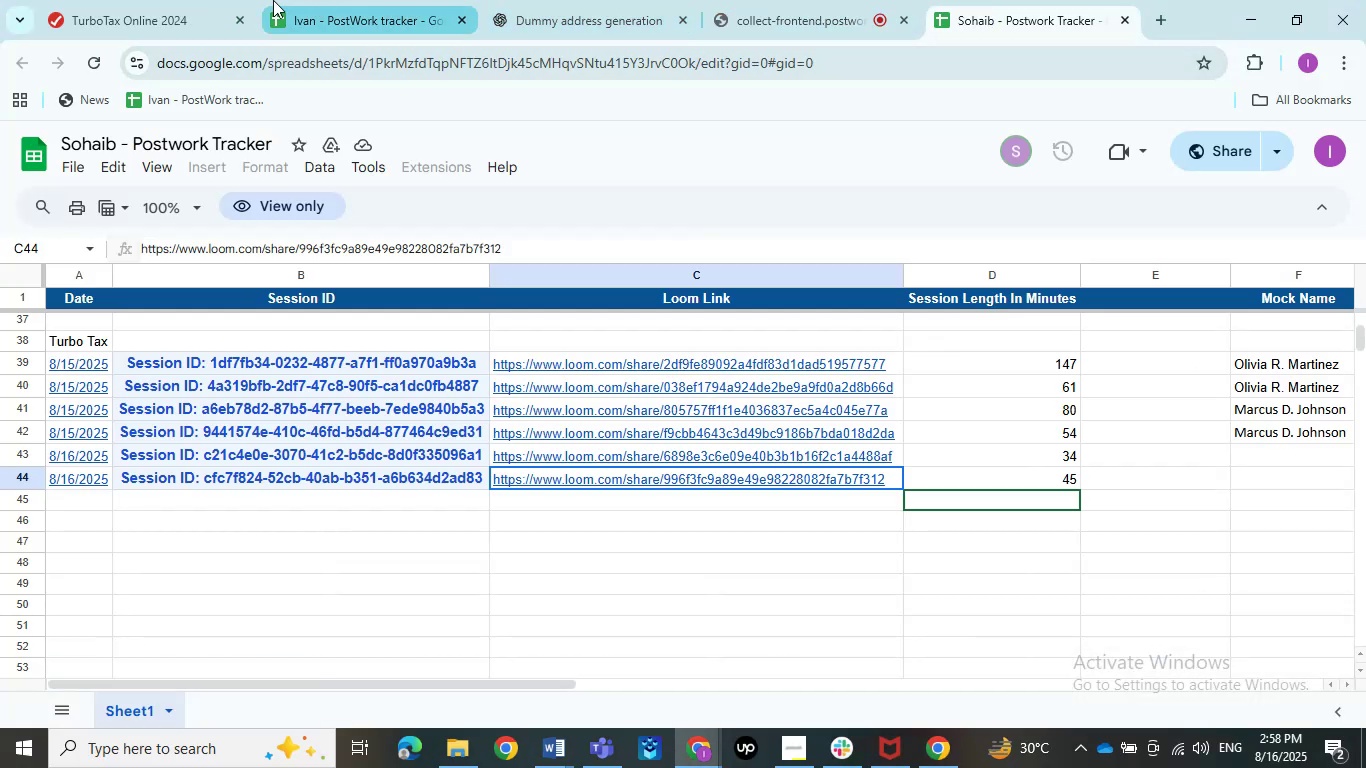 
left_click([213, 0])
 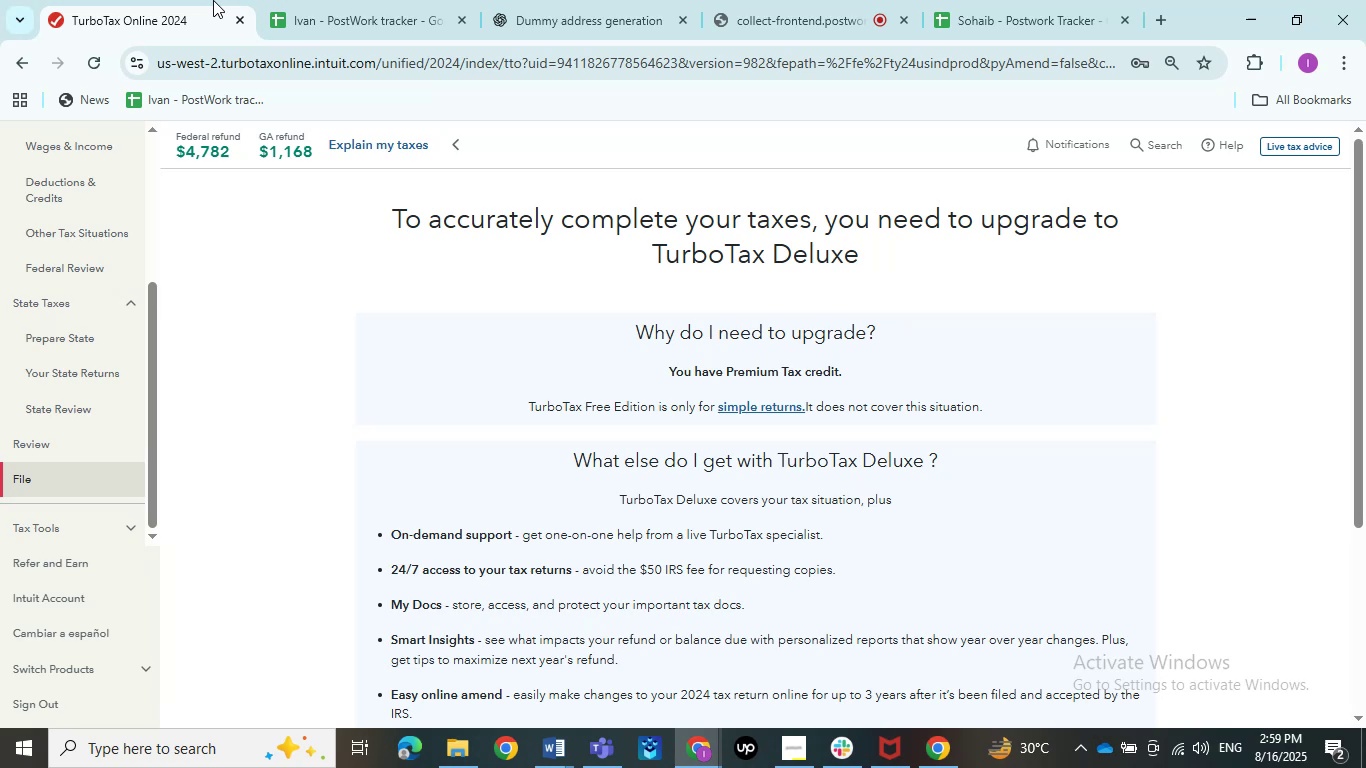 
wait(62.95)
 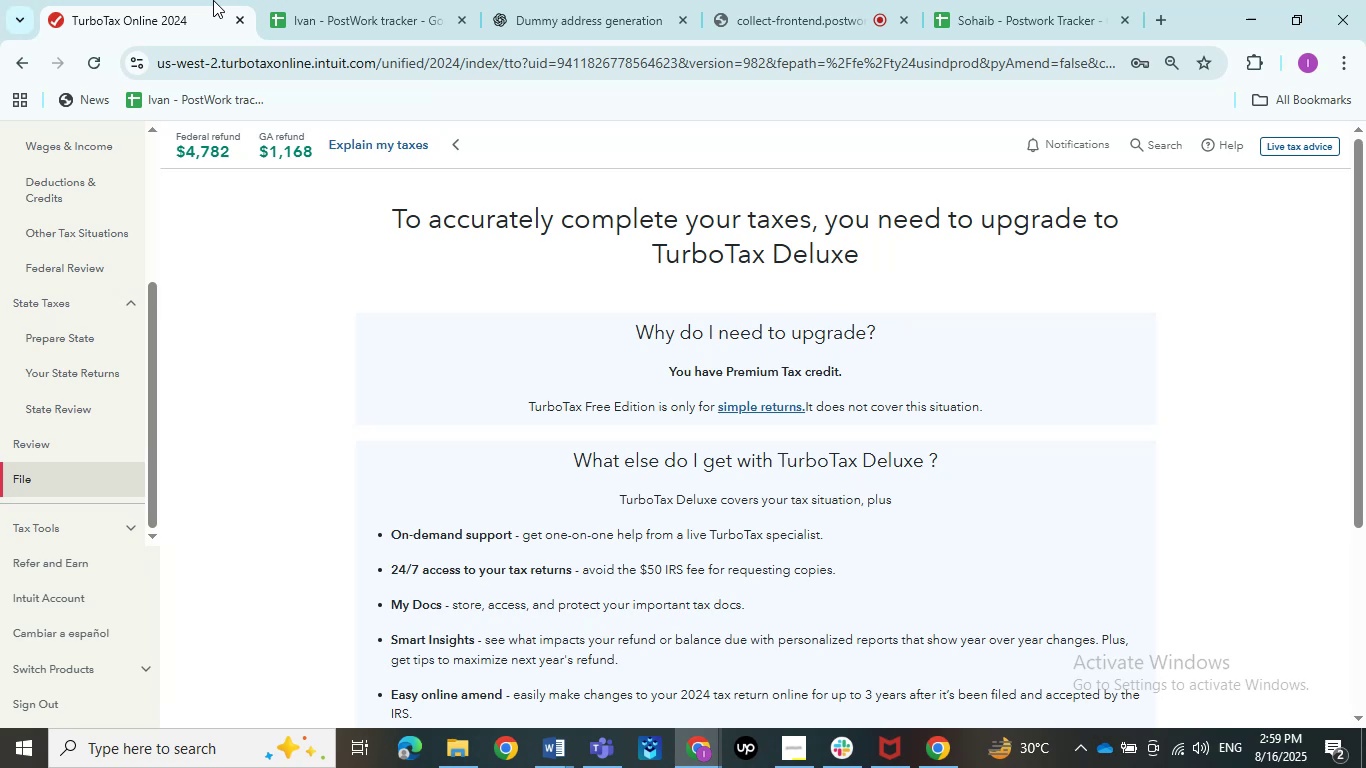 
left_click([303, 451])
 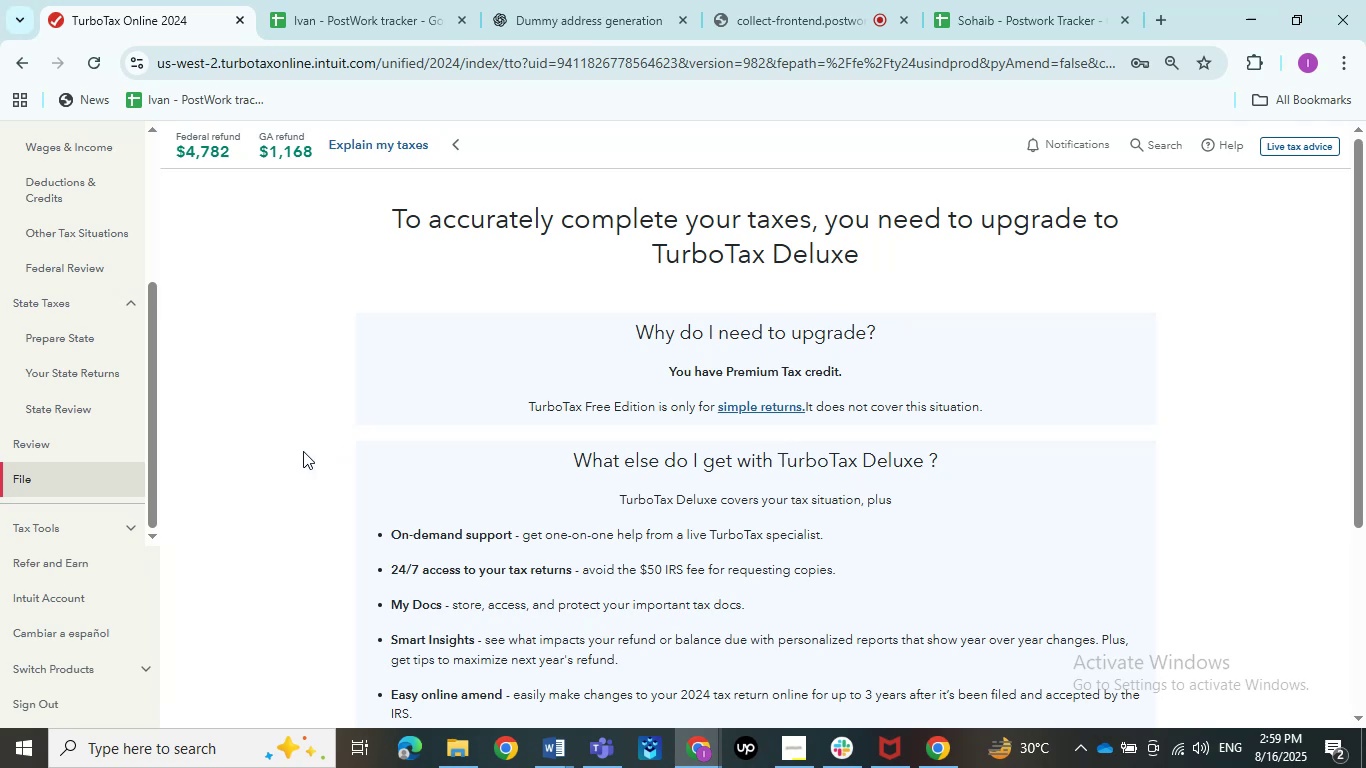 
scroll: coordinate [303, 451], scroll_direction: down, amount: 3.0
 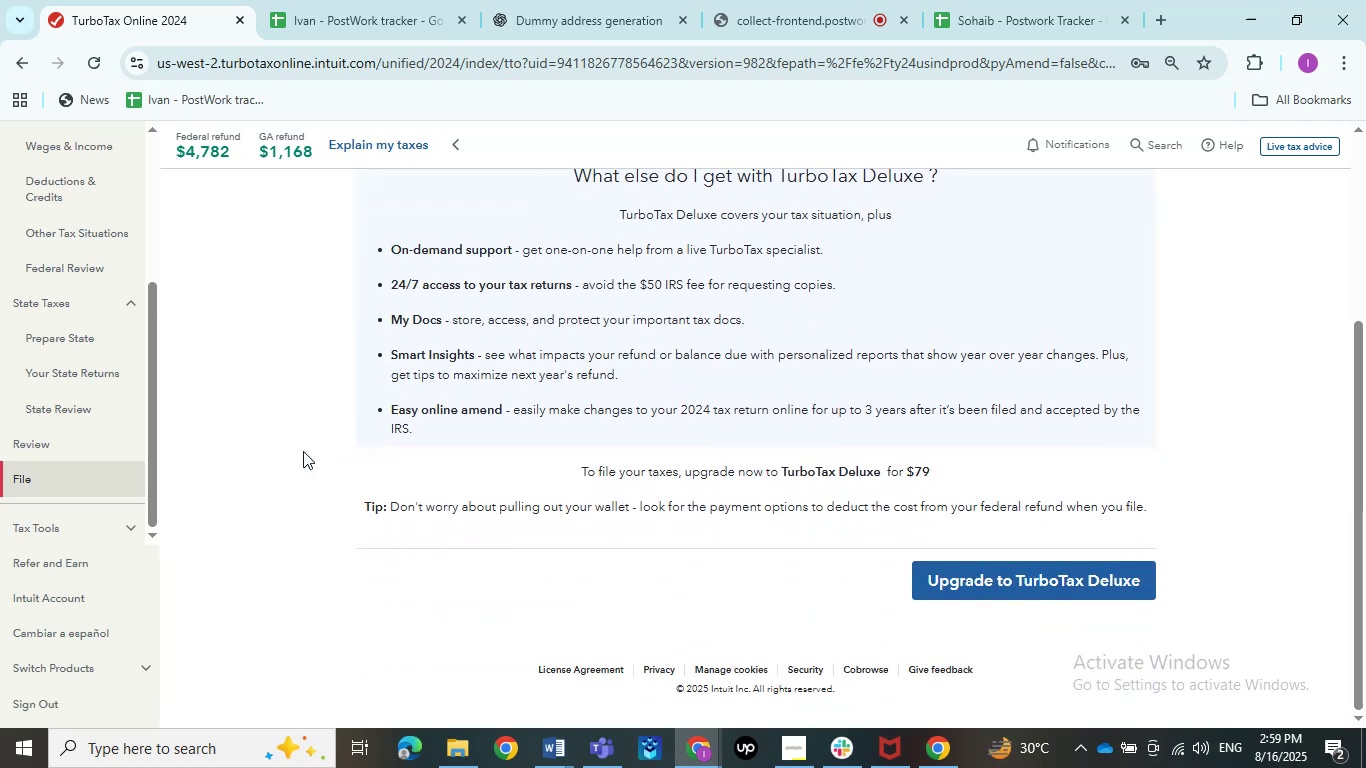 
wait(10.95)
 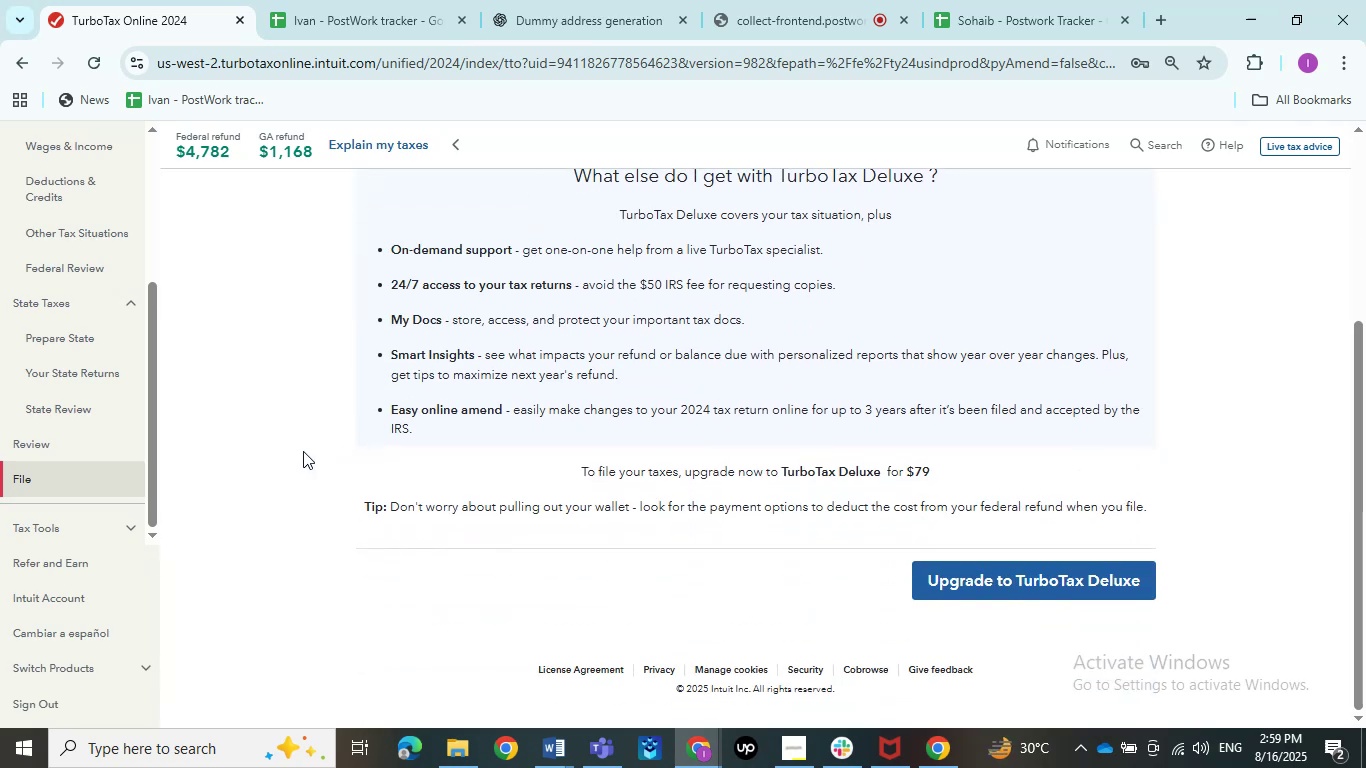 
left_click([932, 575])
 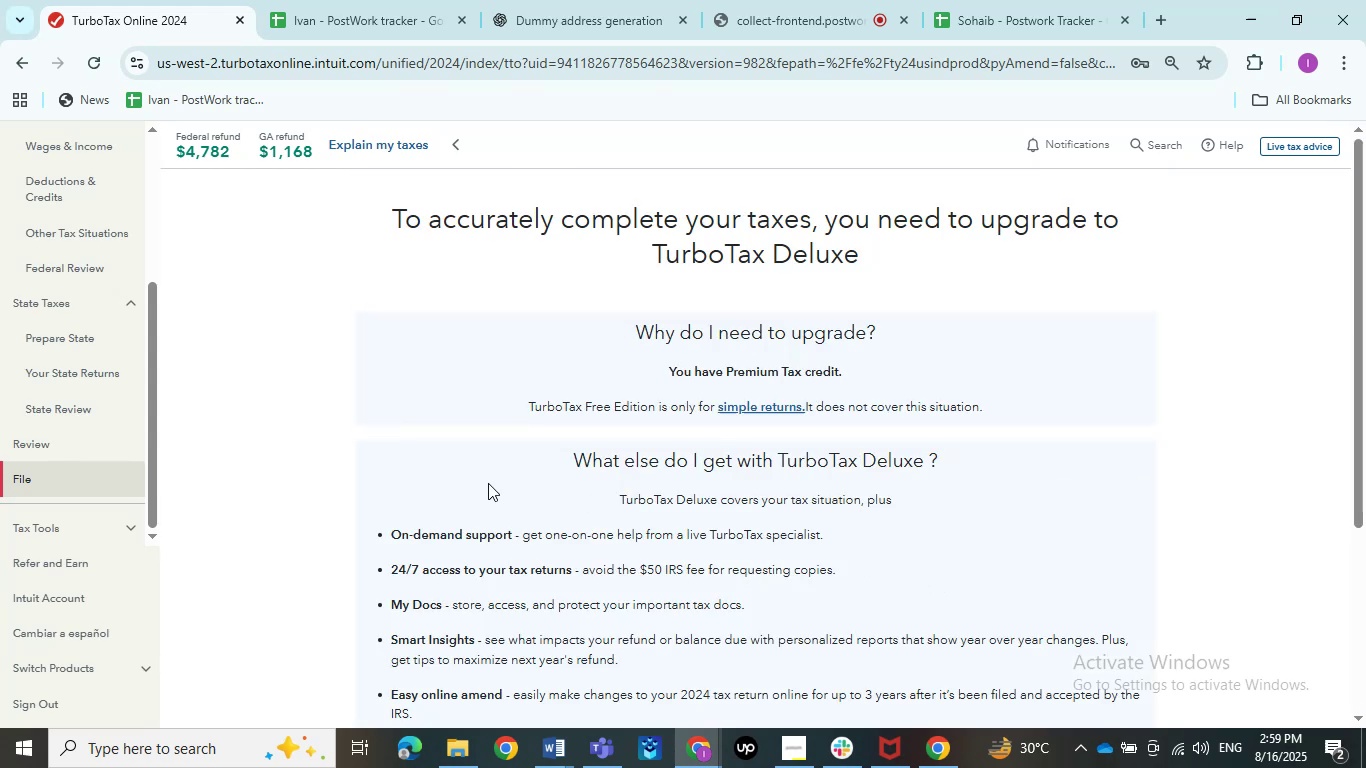 
scroll: coordinate [416, 483], scroll_direction: down, amount: 4.0
 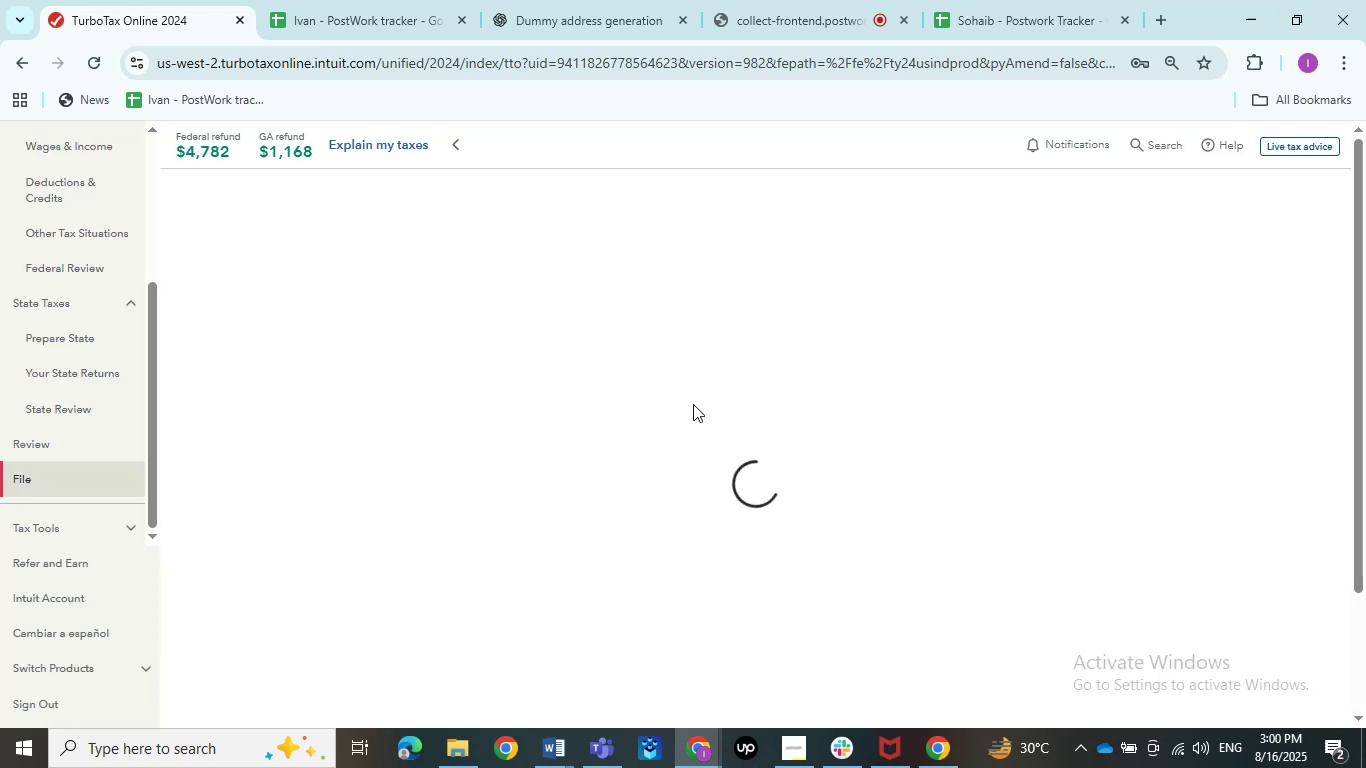 
wait(16.24)
 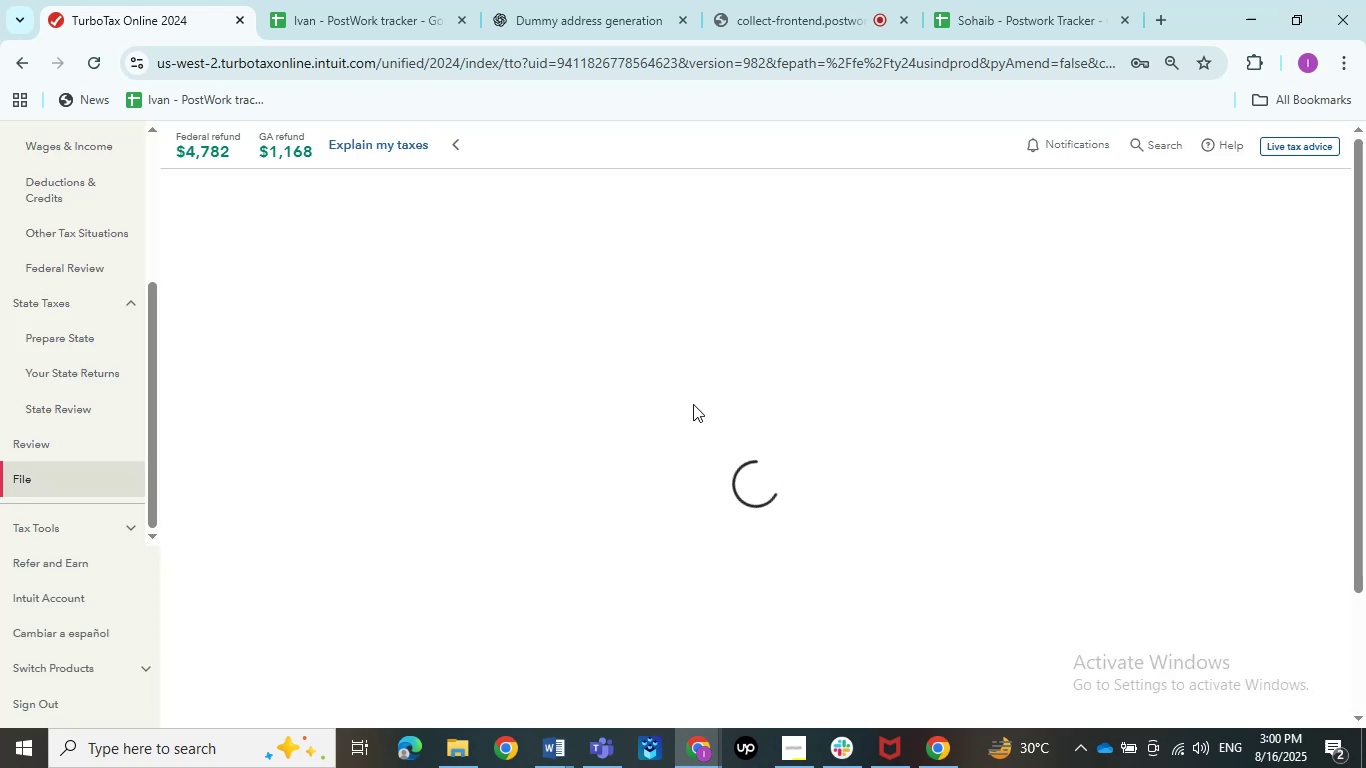 
left_click([1096, 303])
 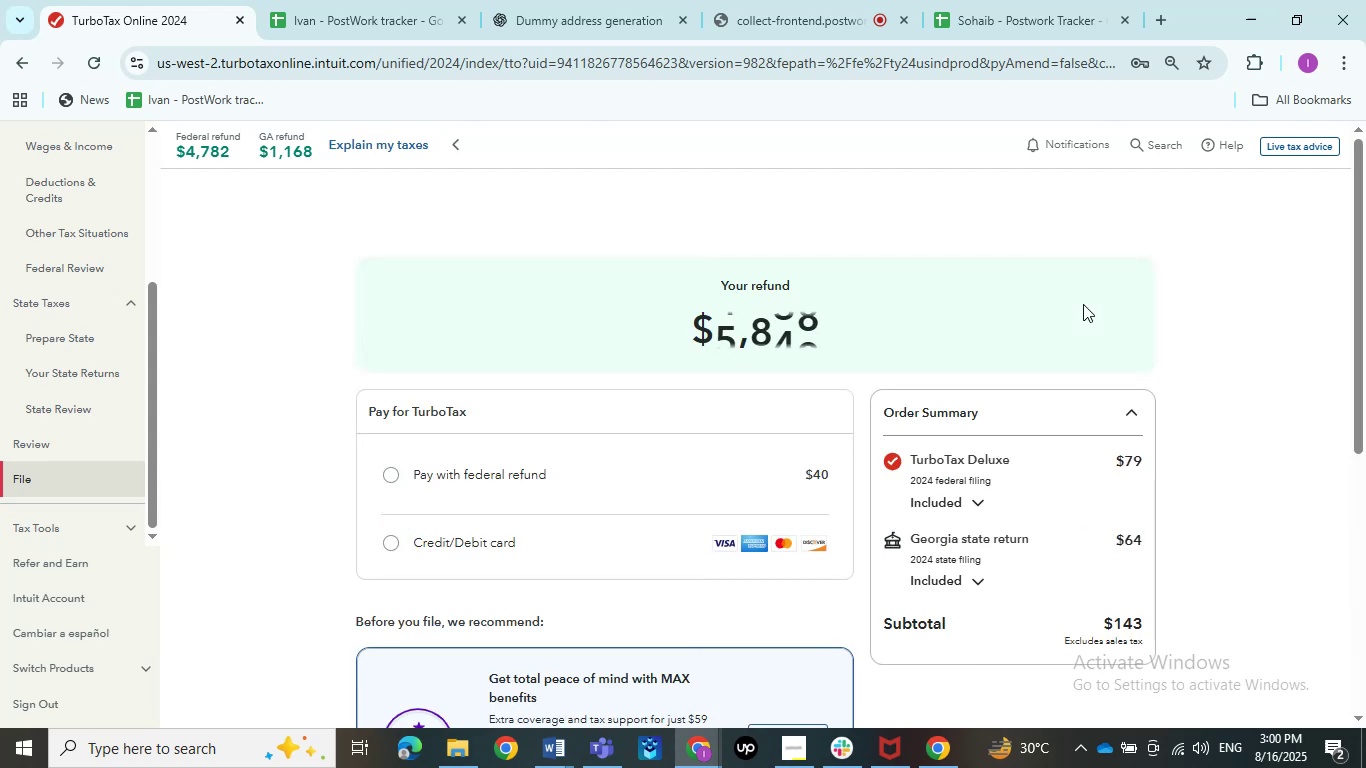 
wait(7.32)
 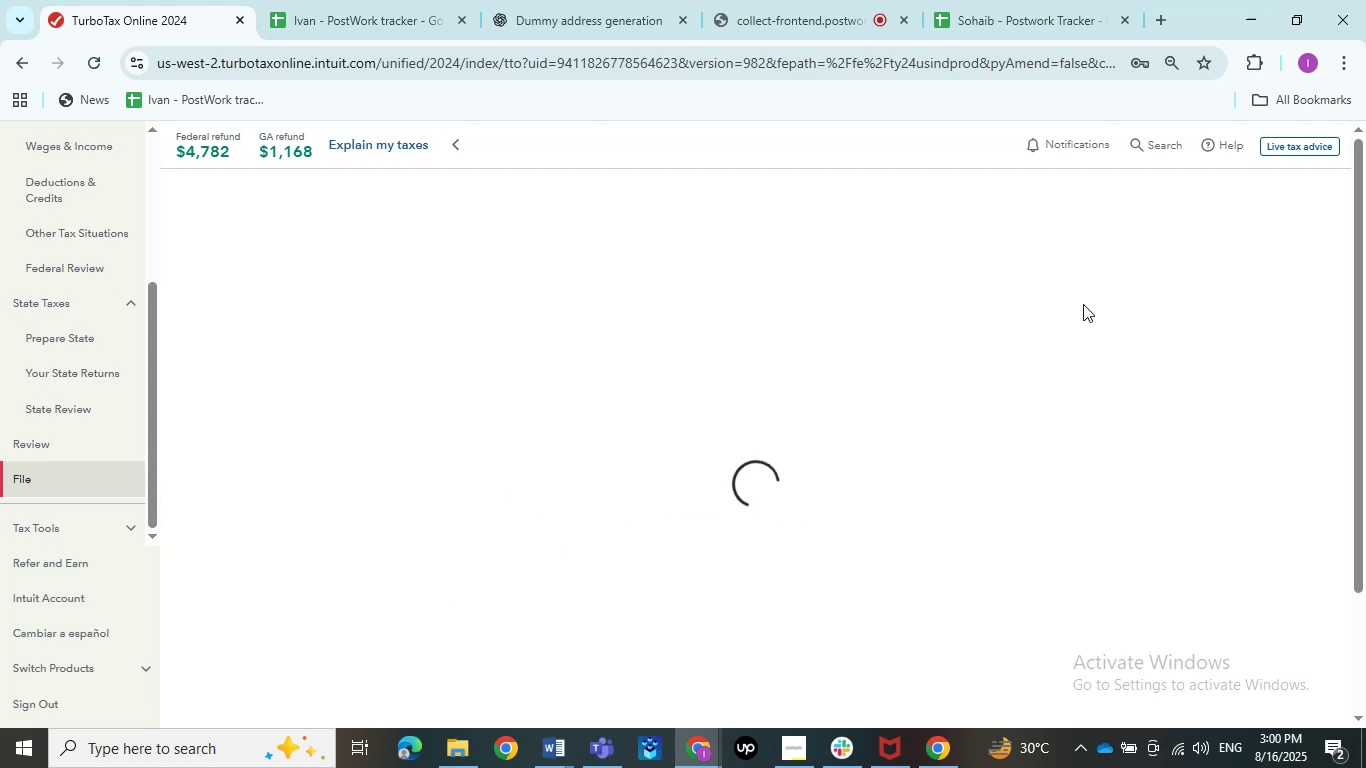 
scroll: coordinate [308, 530], scroll_direction: down, amount: 11.0
 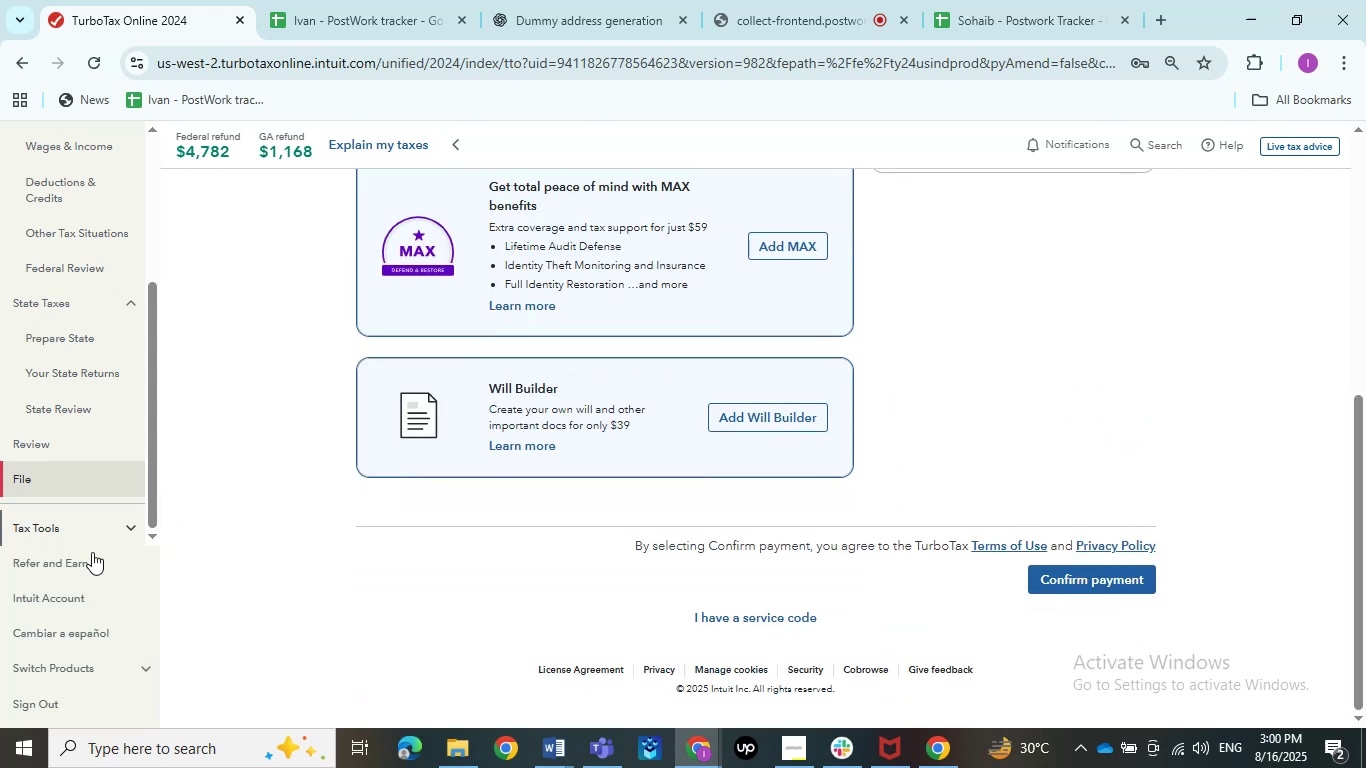 
left_click([56, 669])
 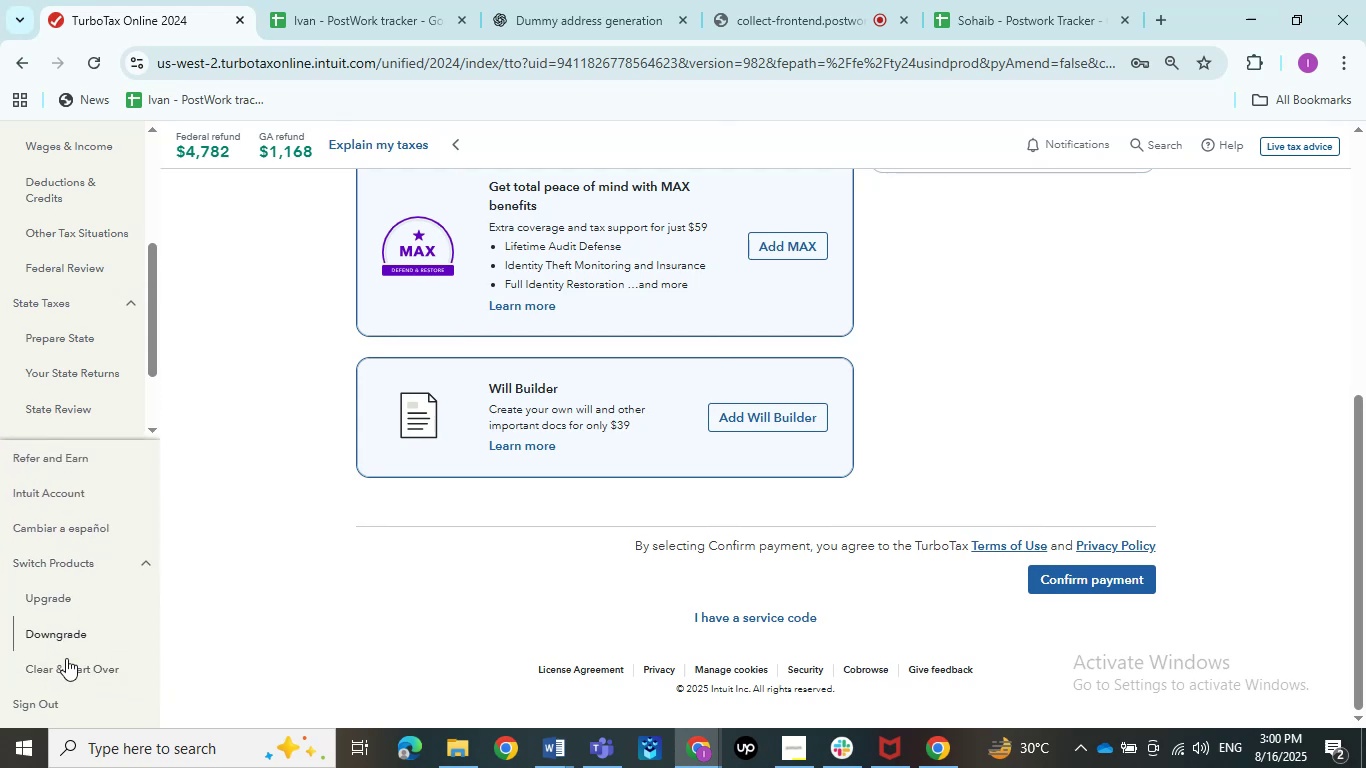 
left_click([66, 673])
 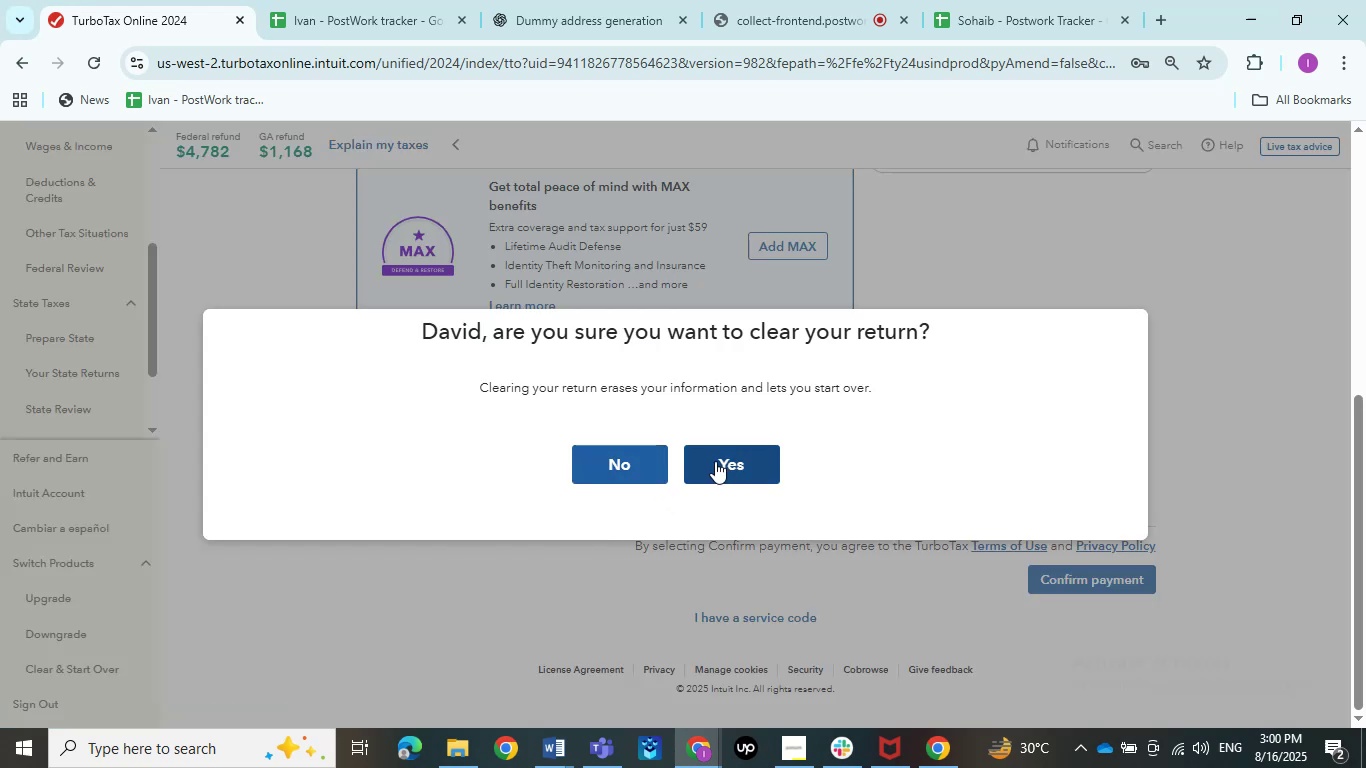 
wait(11.74)
 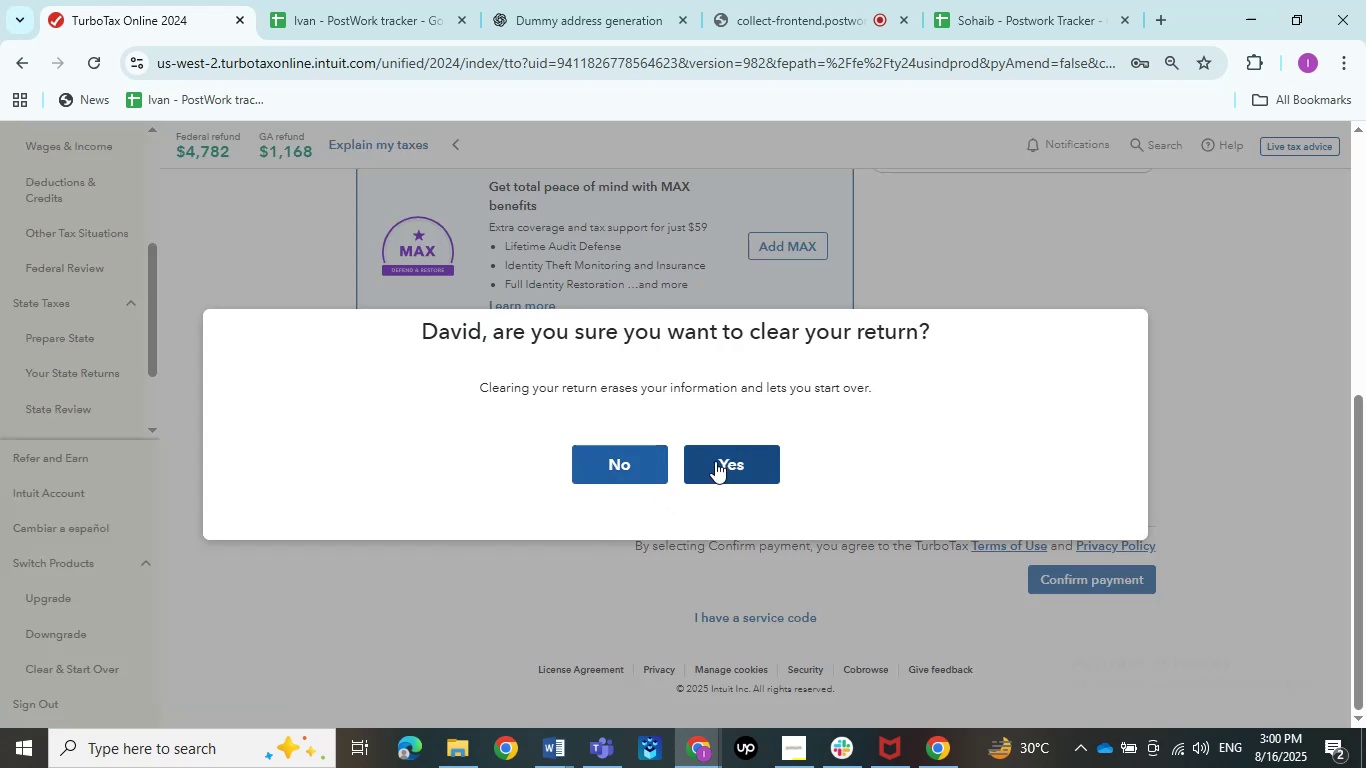 
left_click([715, 461])
 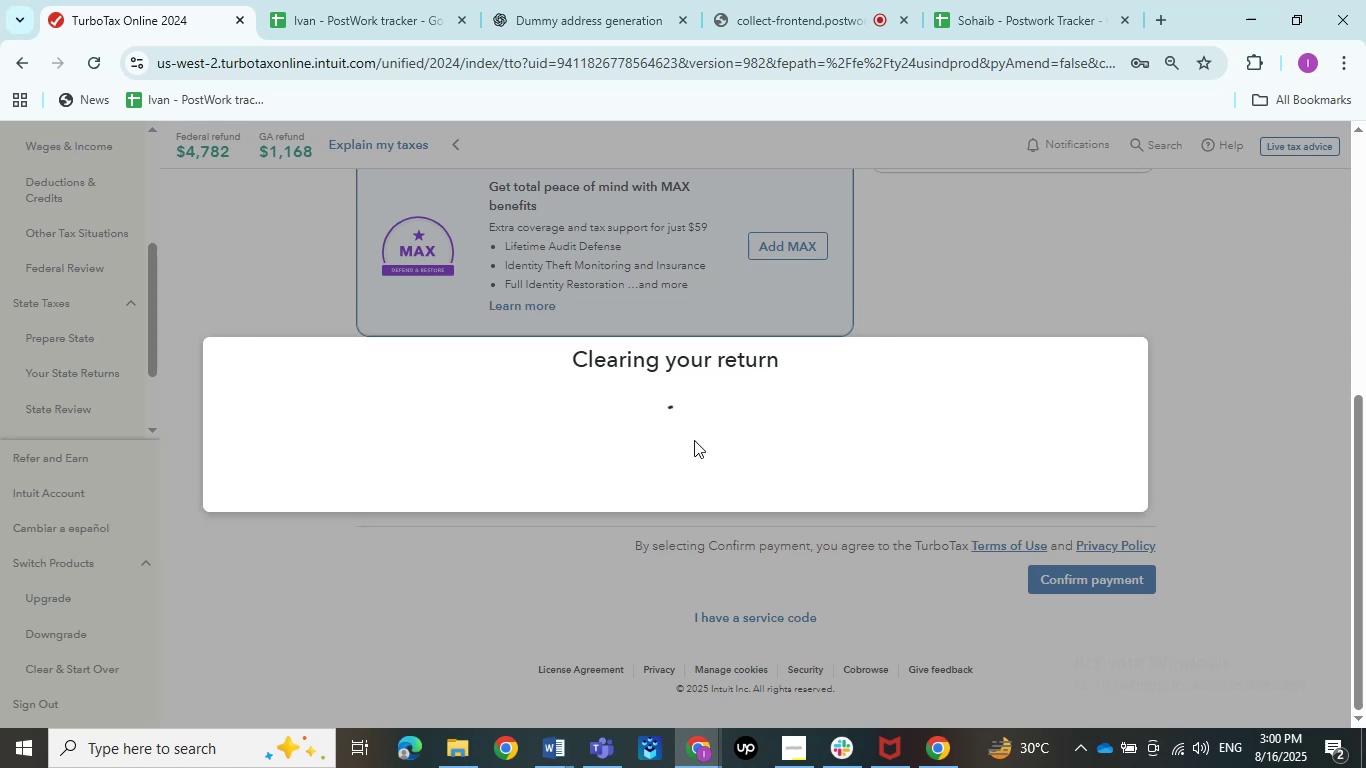 
mouse_move([972, 767])
 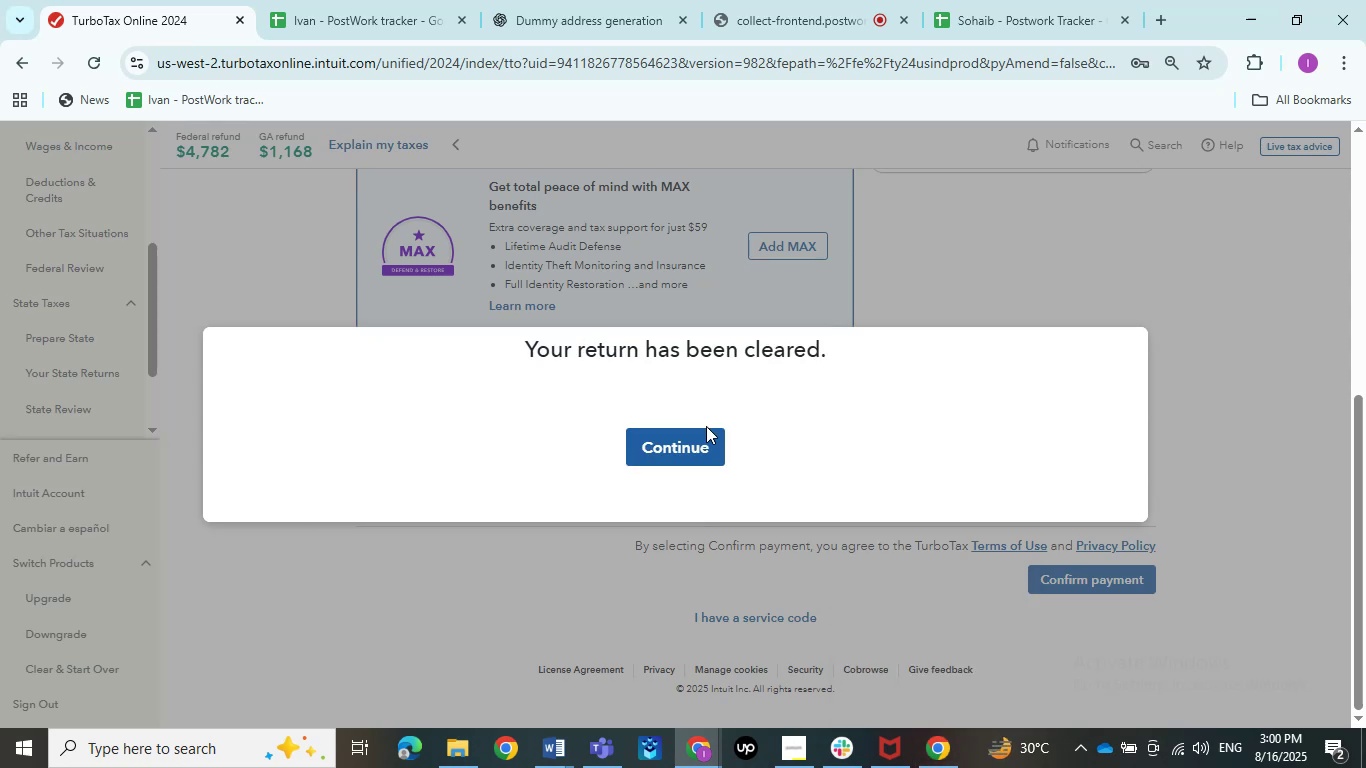 
left_click([700, 429])
 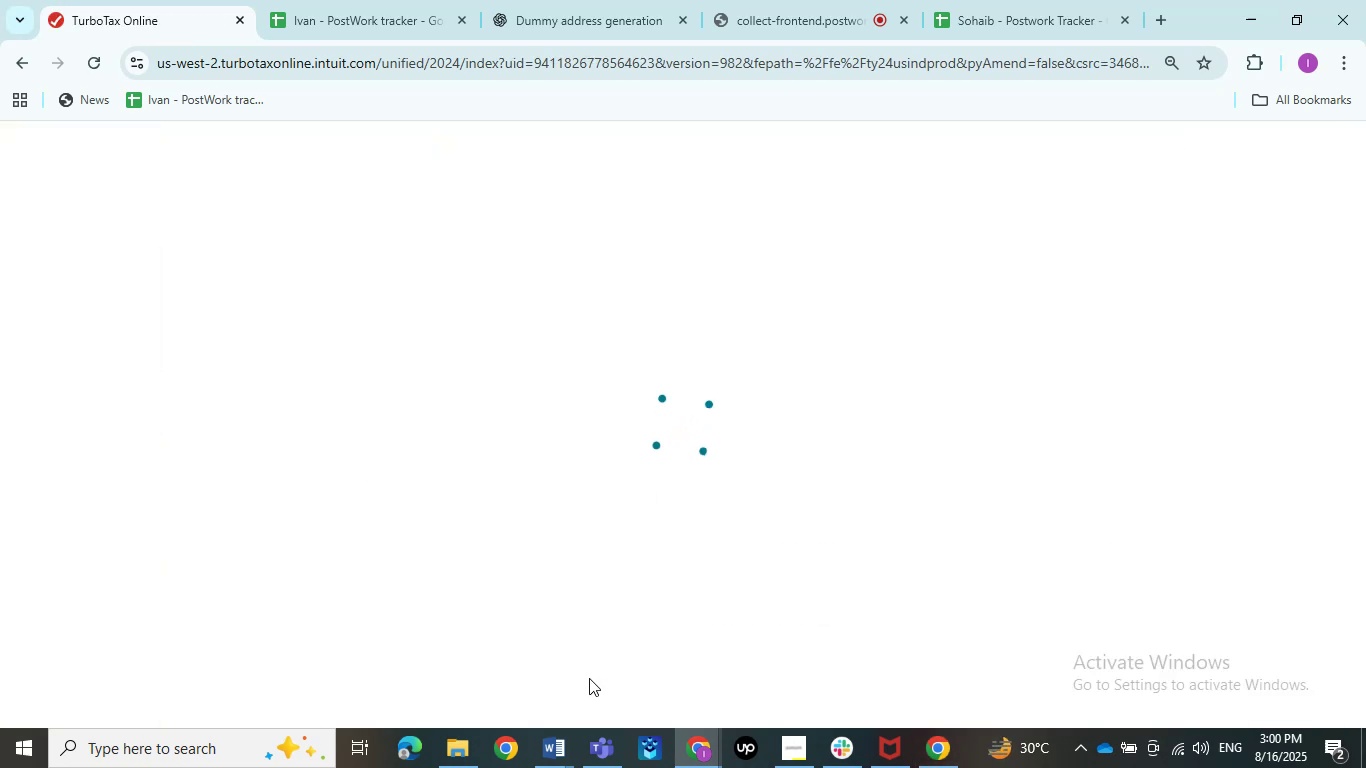 
wait(6.01)
 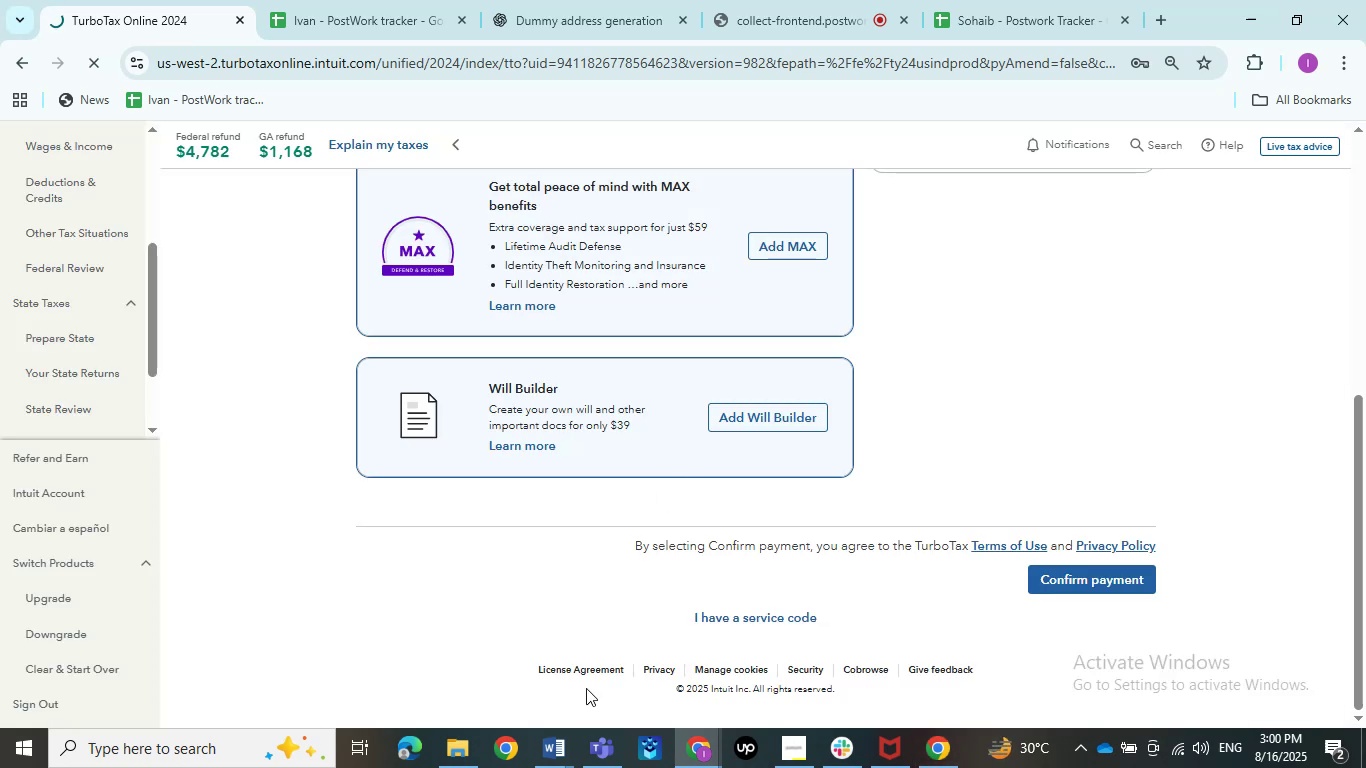 
left_click([449, 760])
 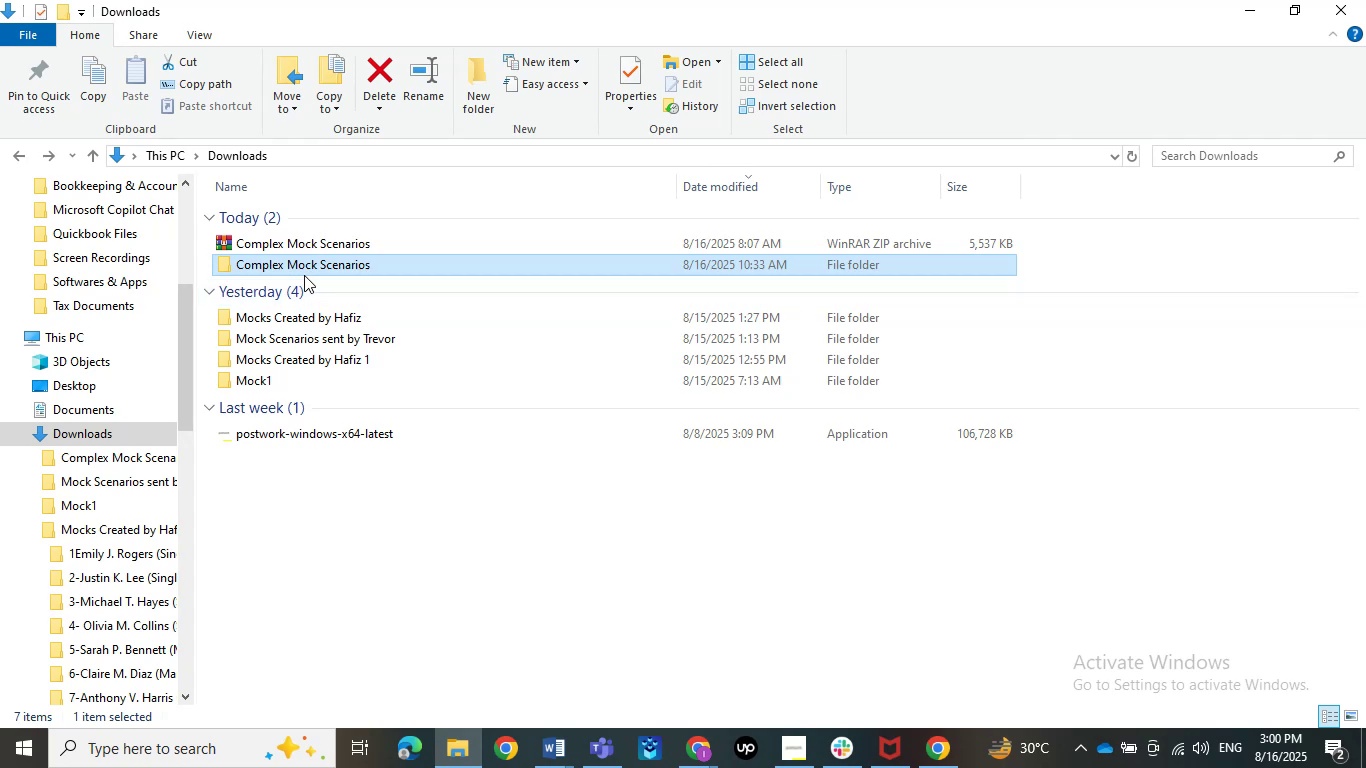 
left_click([551, 756])
 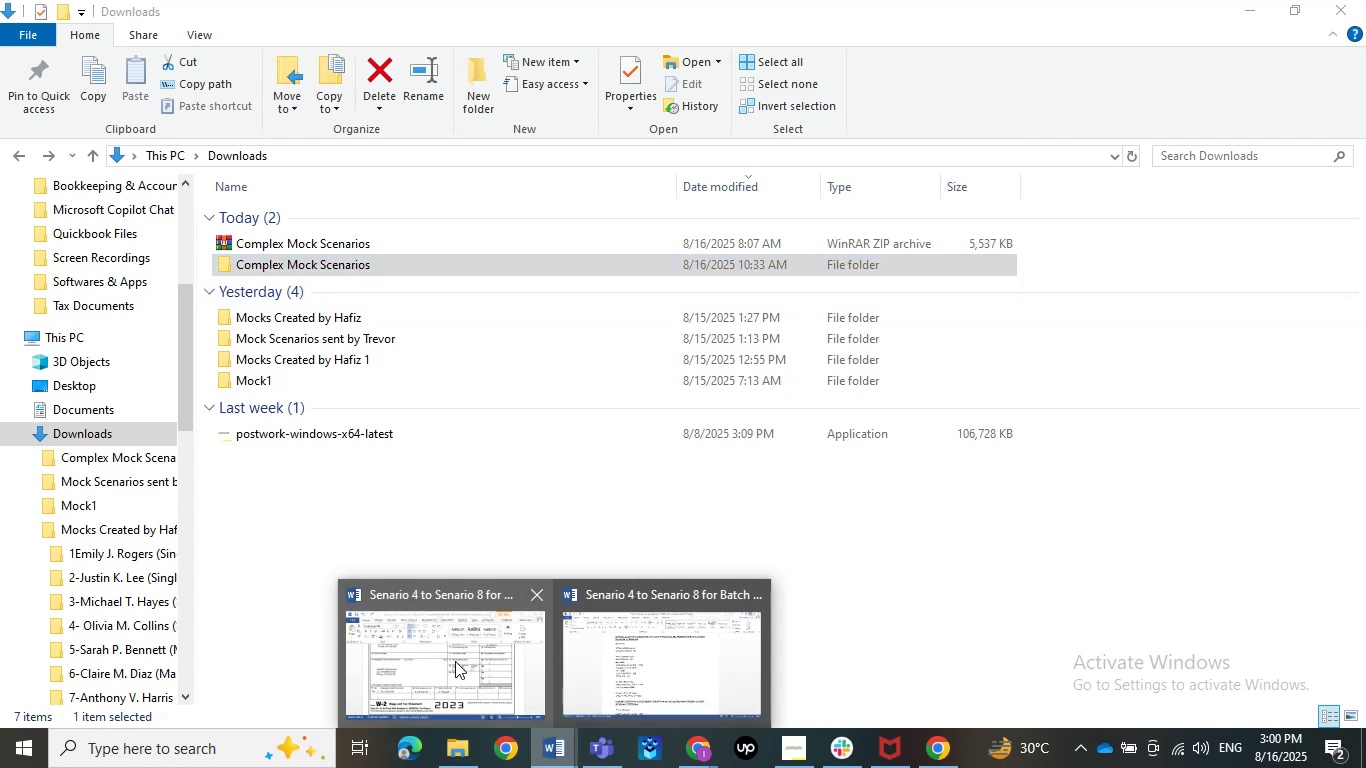 
left_click([453, 658])
 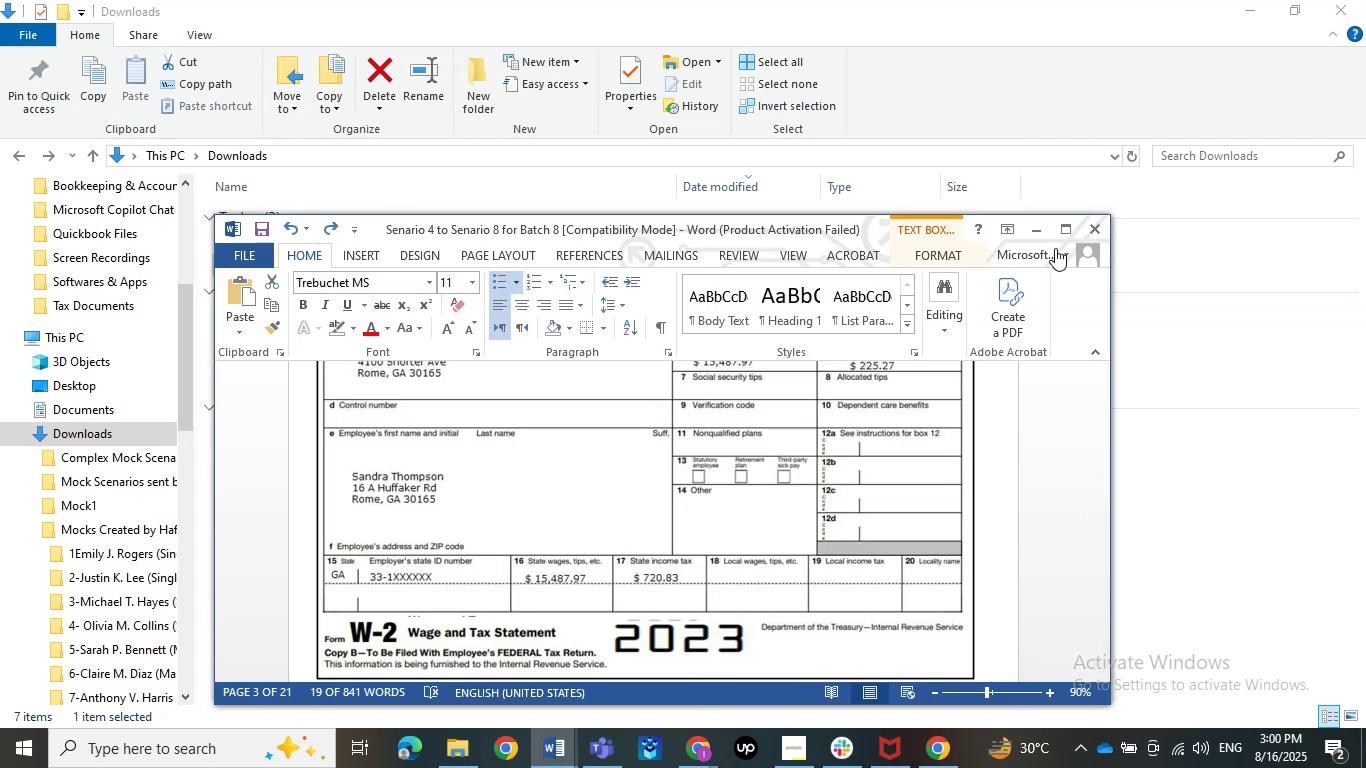 
left_click([1060, 230])
 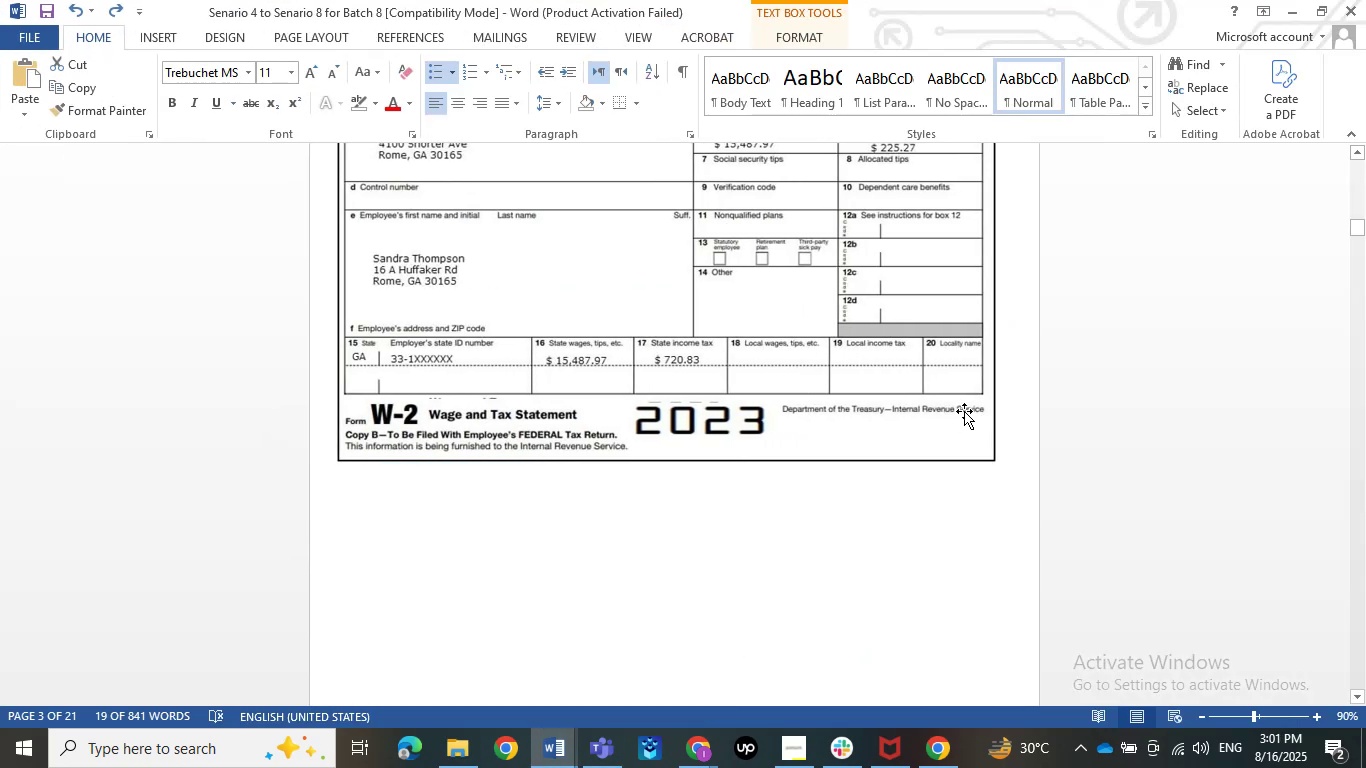 
scroll: coordinate [964, 412], scroll_direction: down, amount: 88.0
 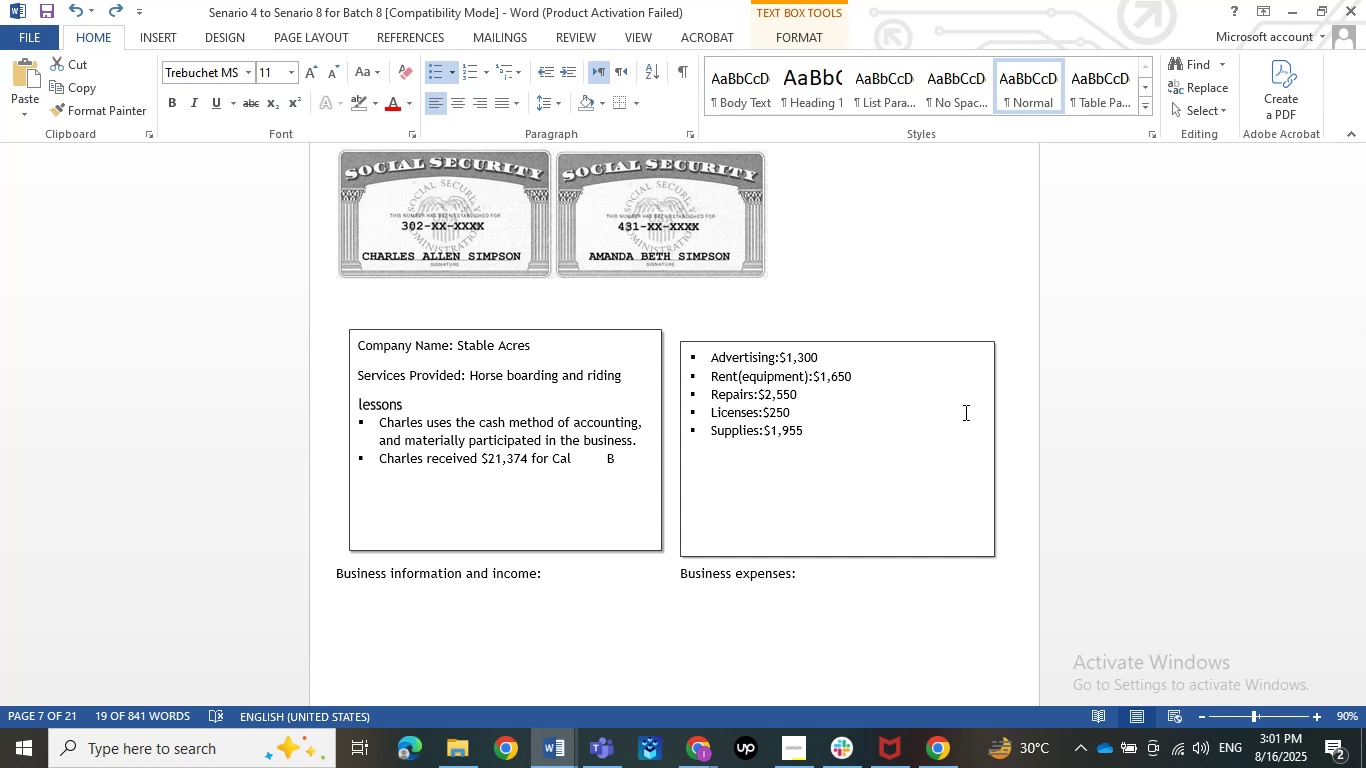 
wait(12.66)
 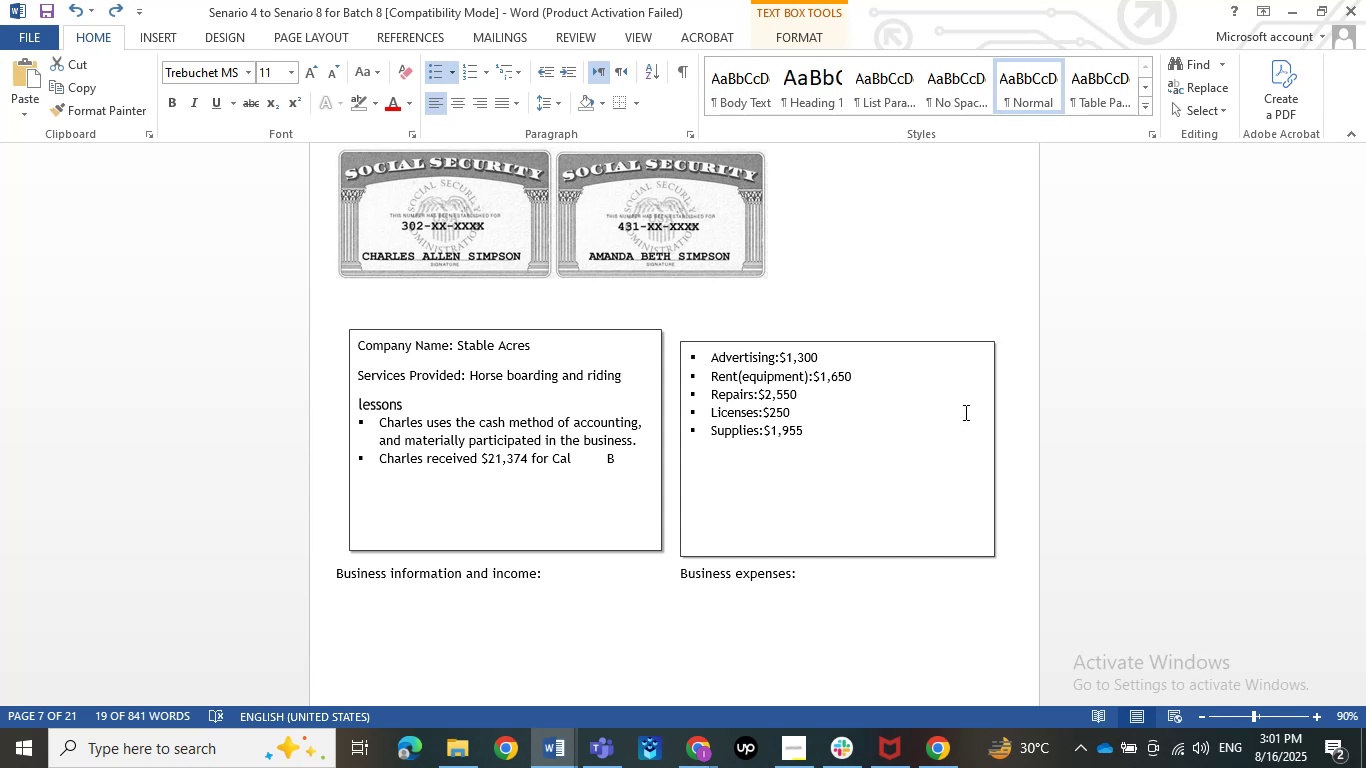 
scroll: coordinate [964, 398], scroll_direction: up, amount: 26.0
 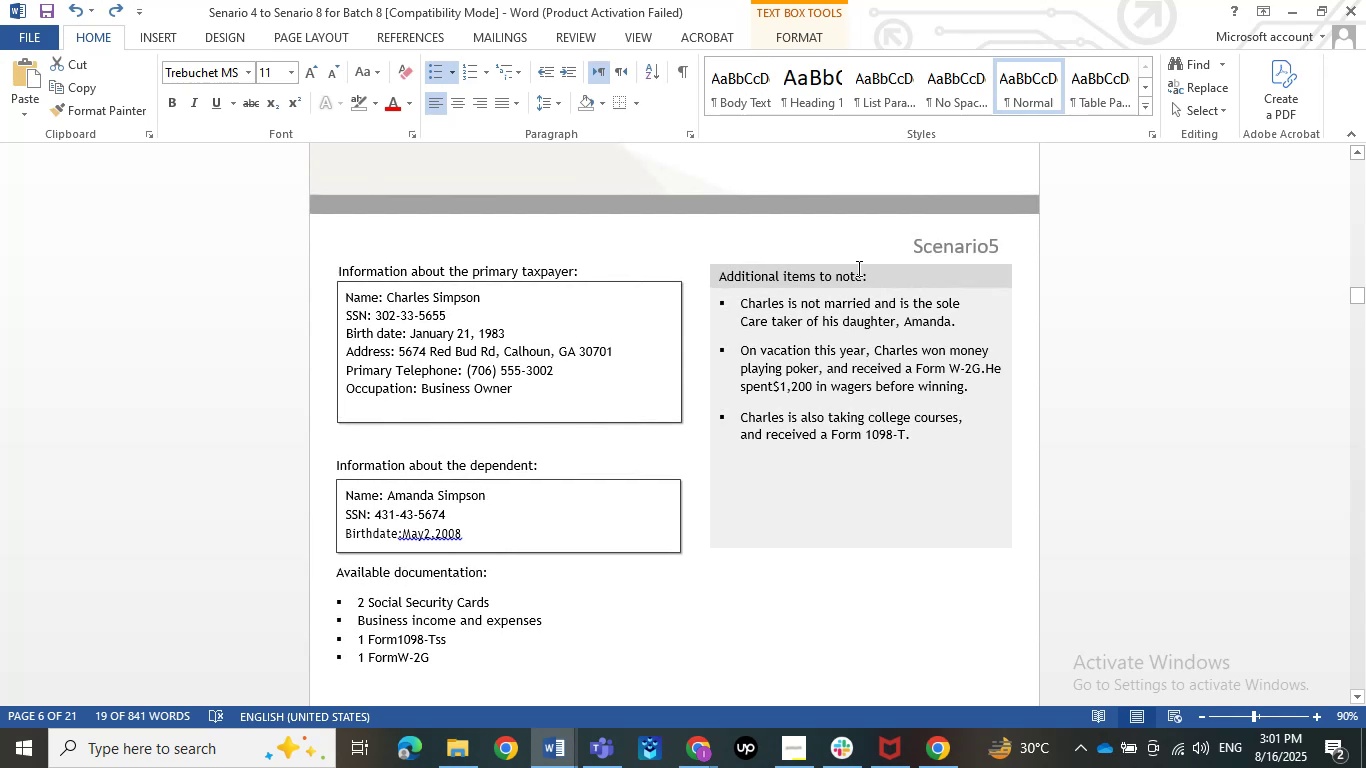 
wait(7.76)
 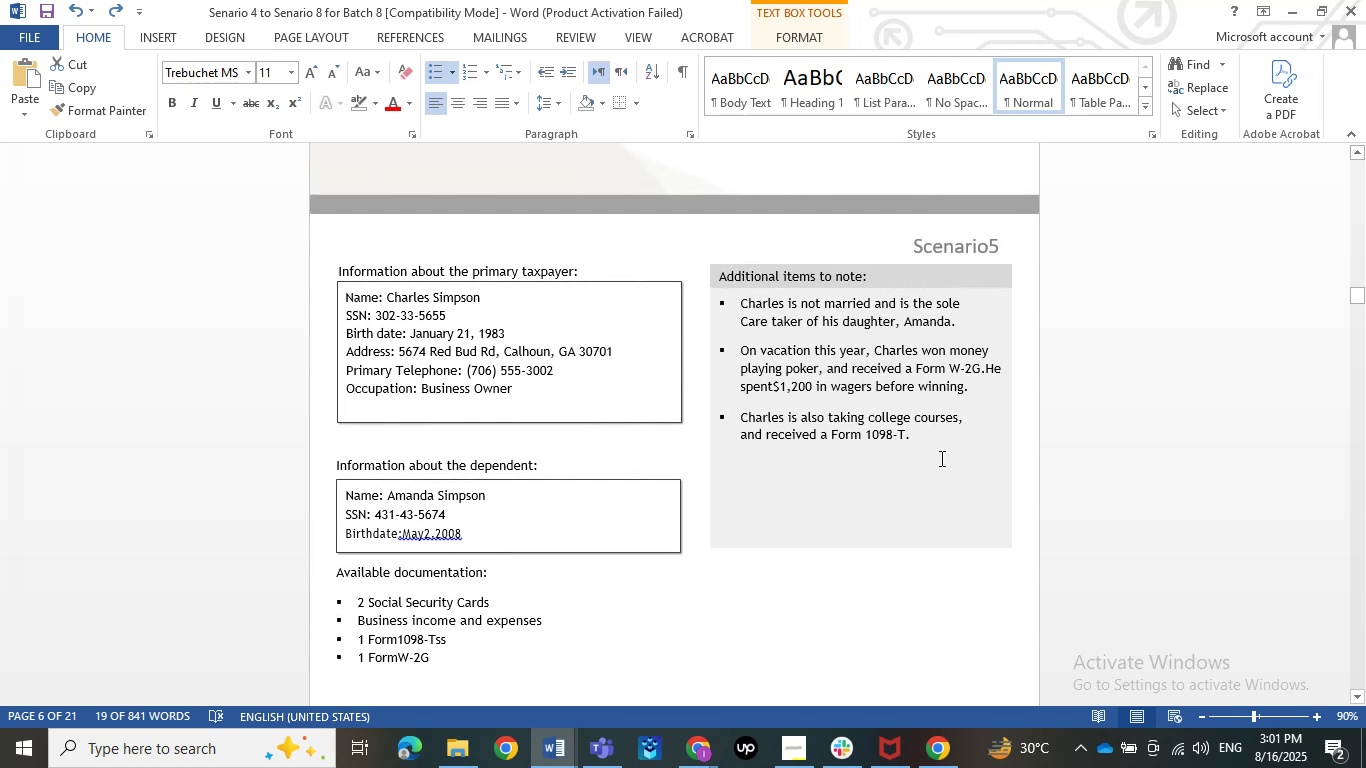 
left_click([400, 529])
 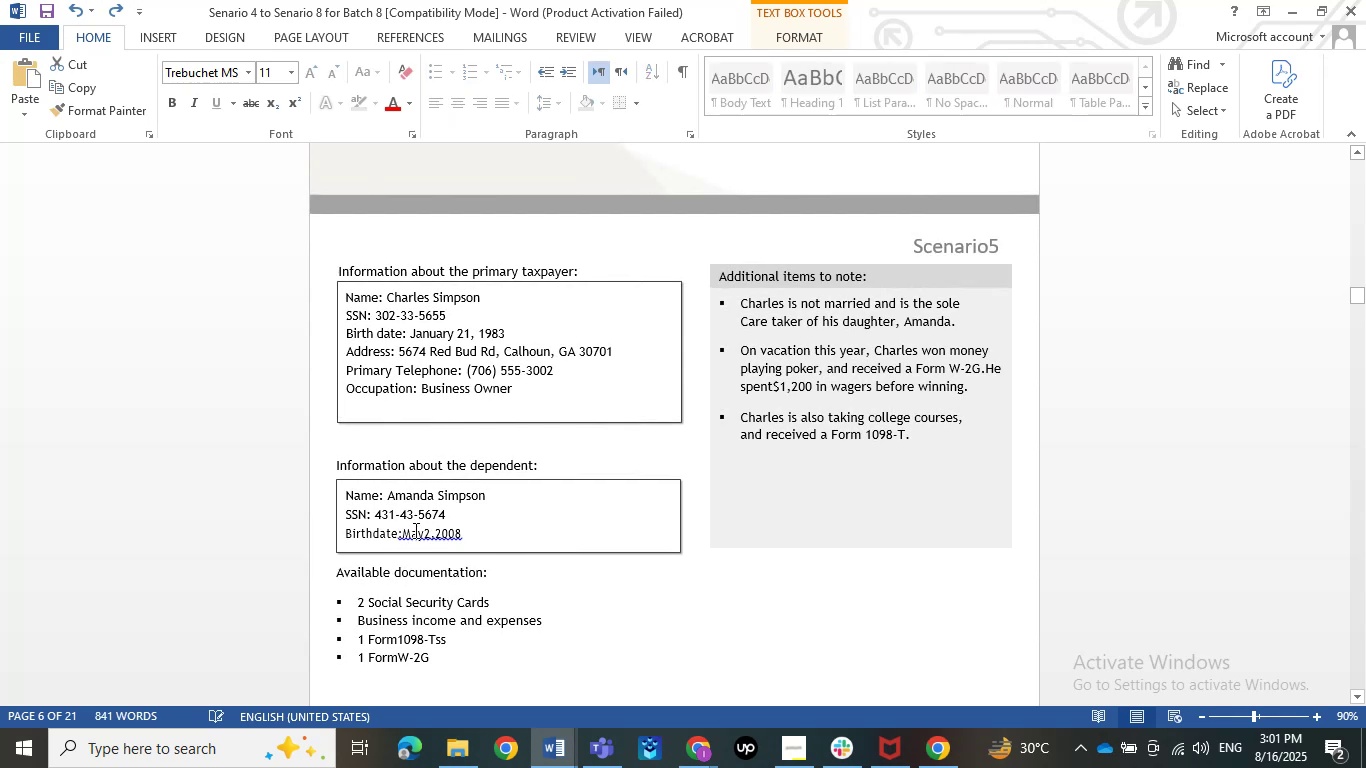 
left_click([404, 530])
 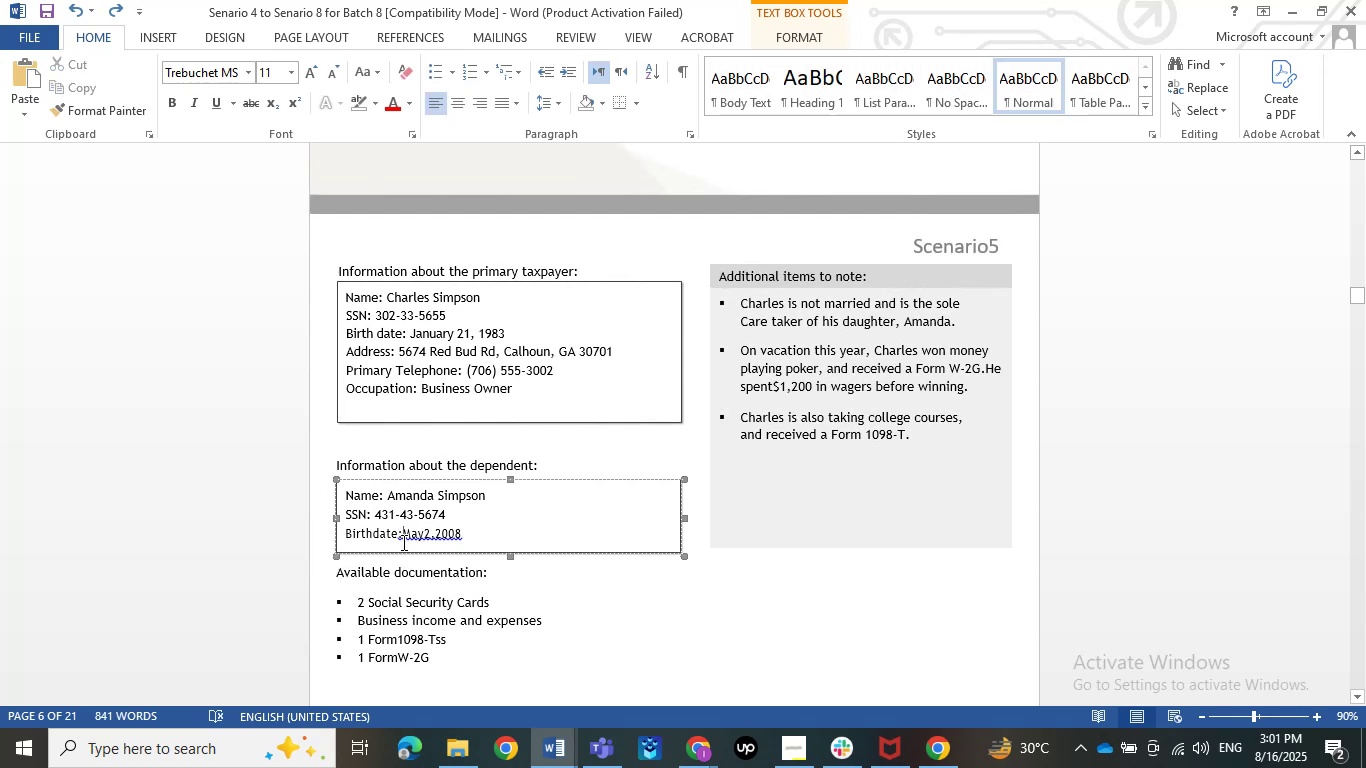 
key(Space)
 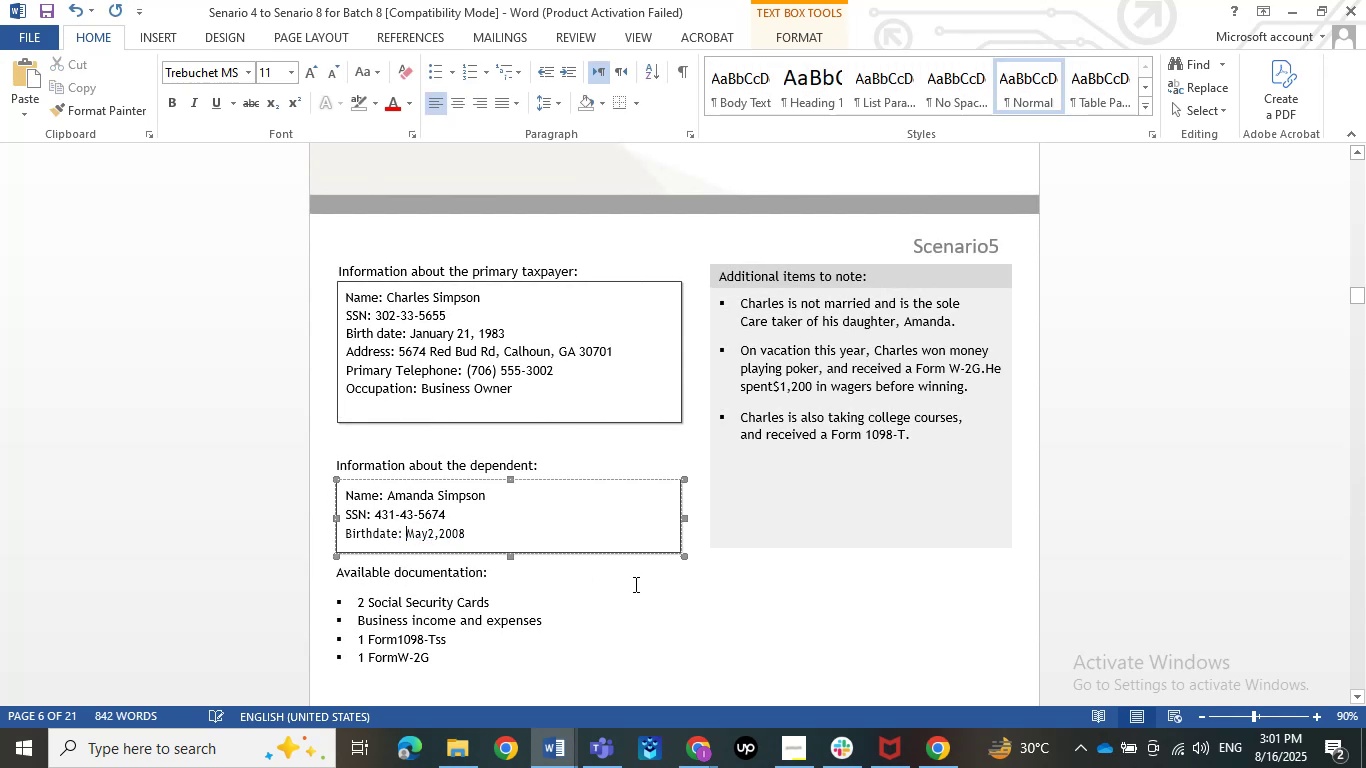 
left_click([634, 584])
 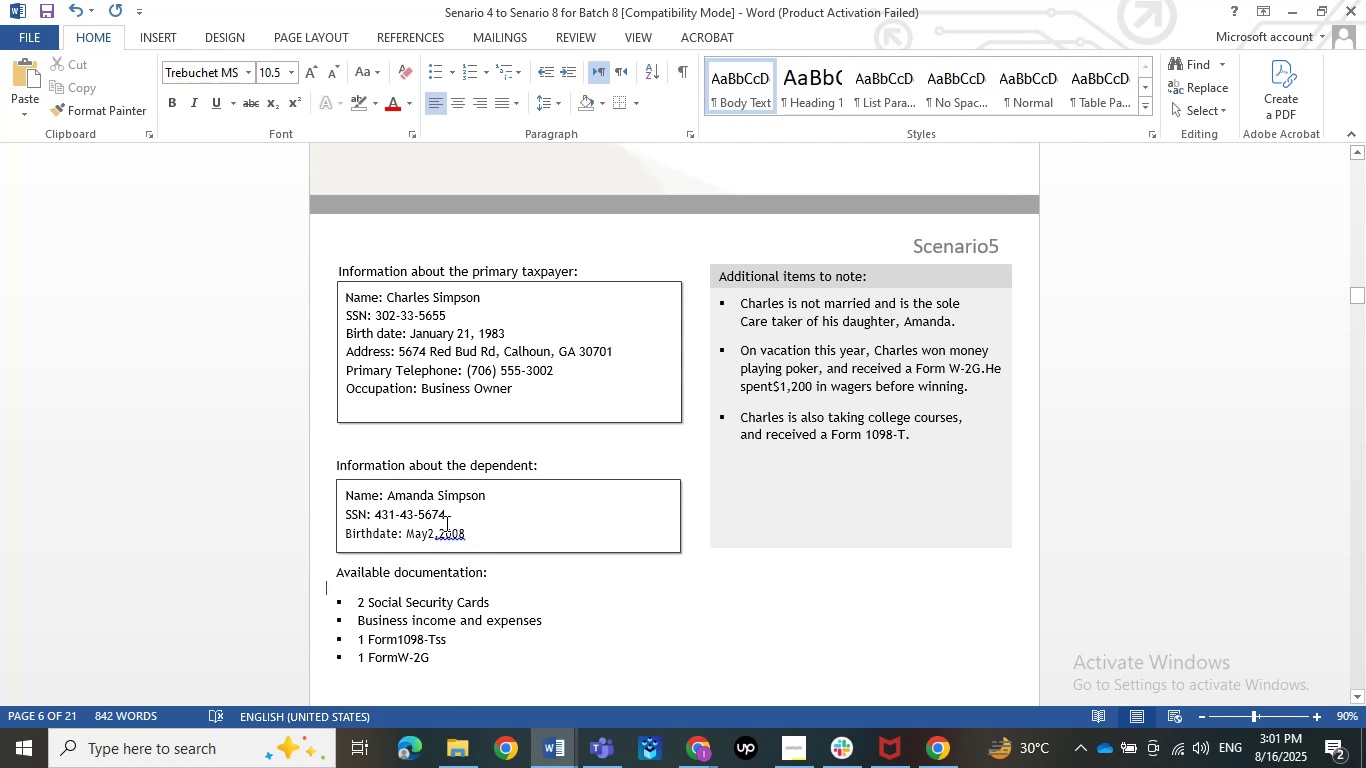 
left_click([439, 545])
 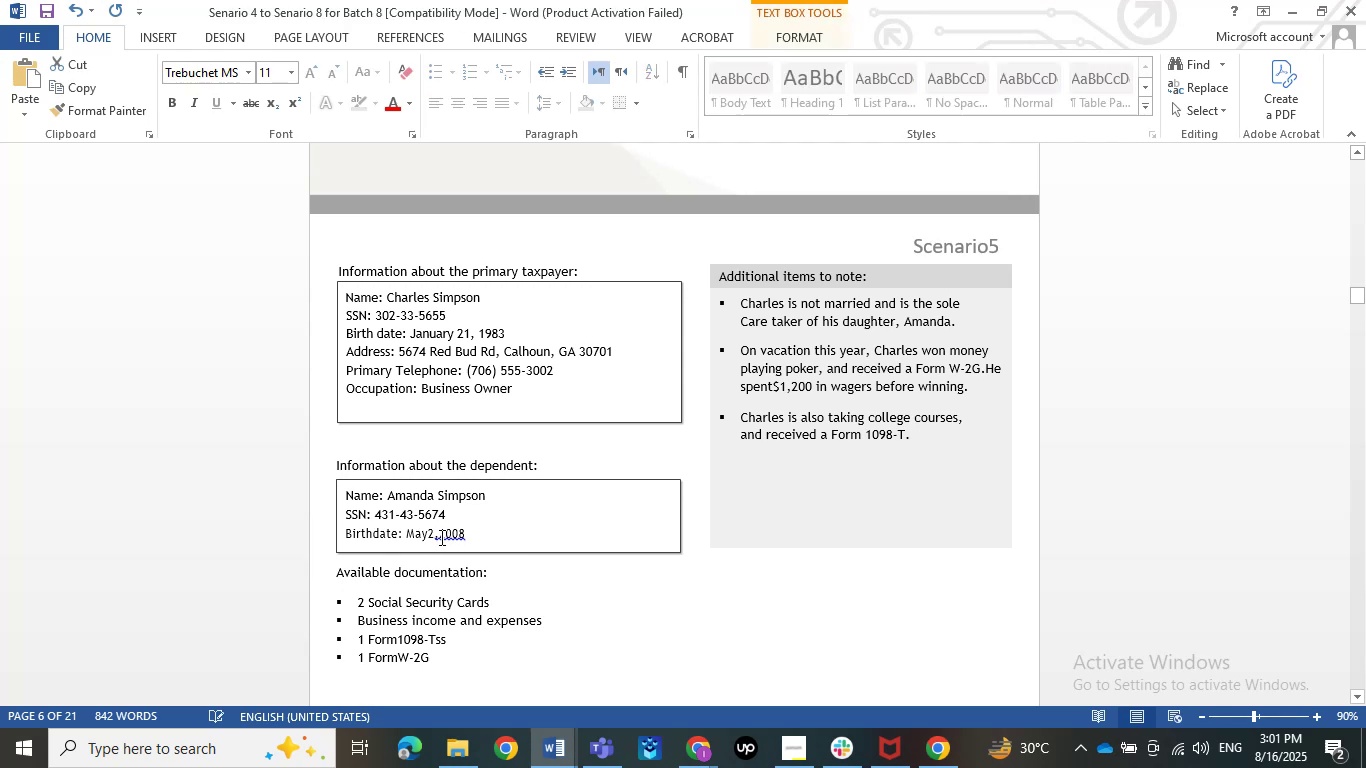 
left_click([440, 537])
 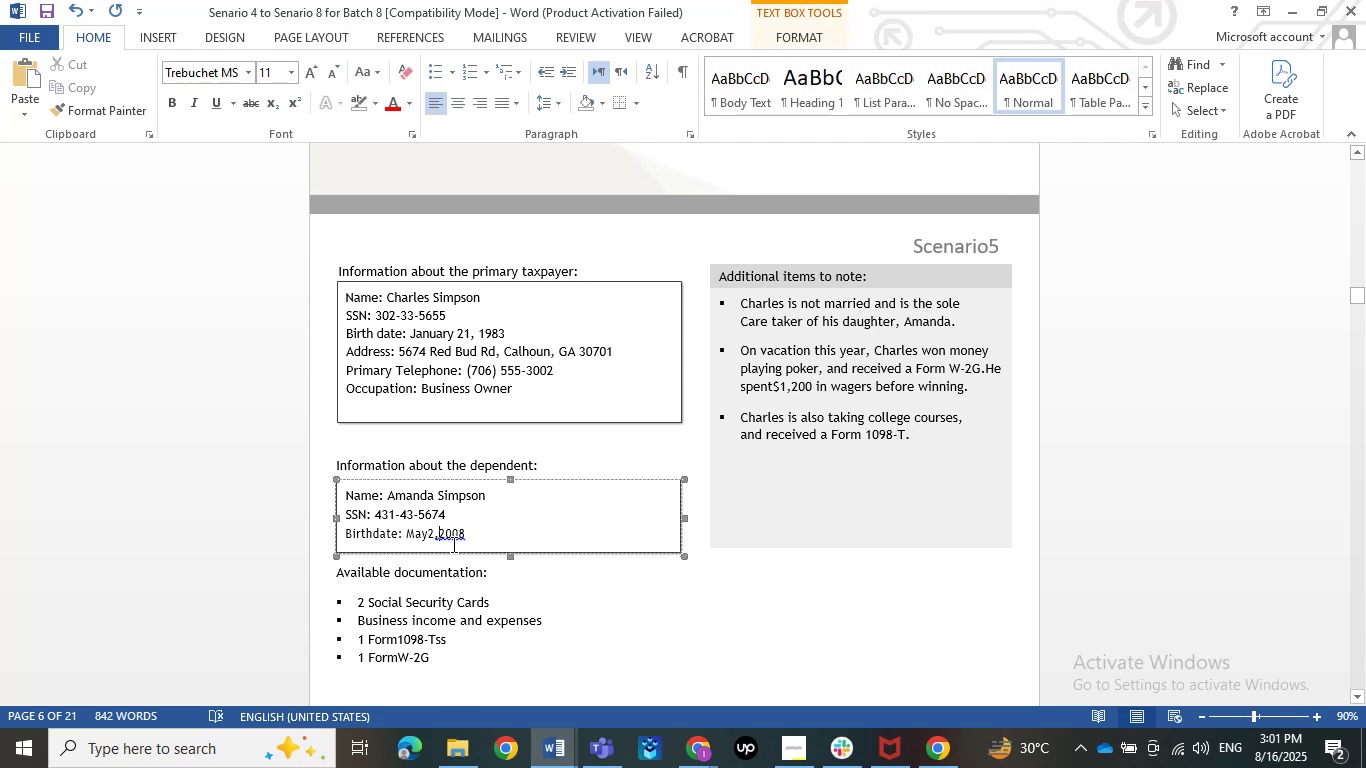 
key(Space)
 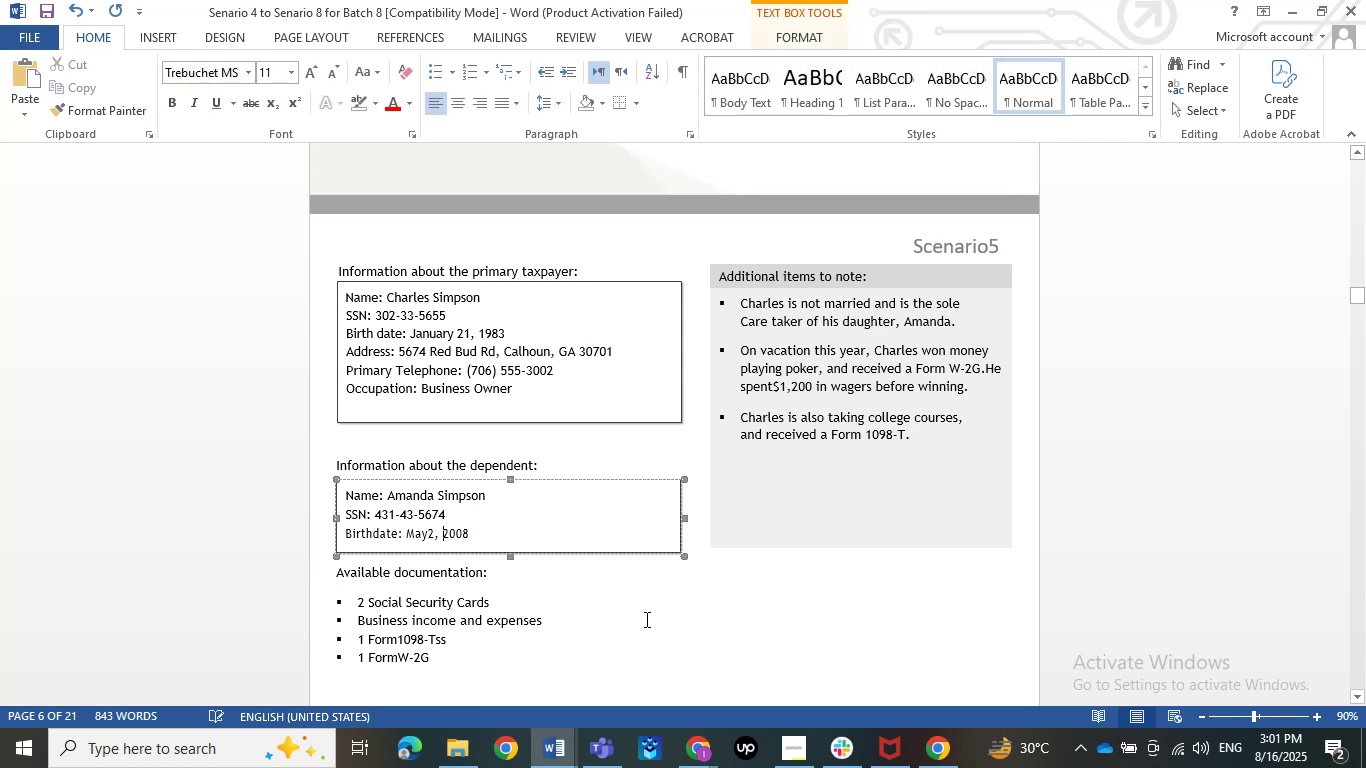 
left_click([645, 619])
 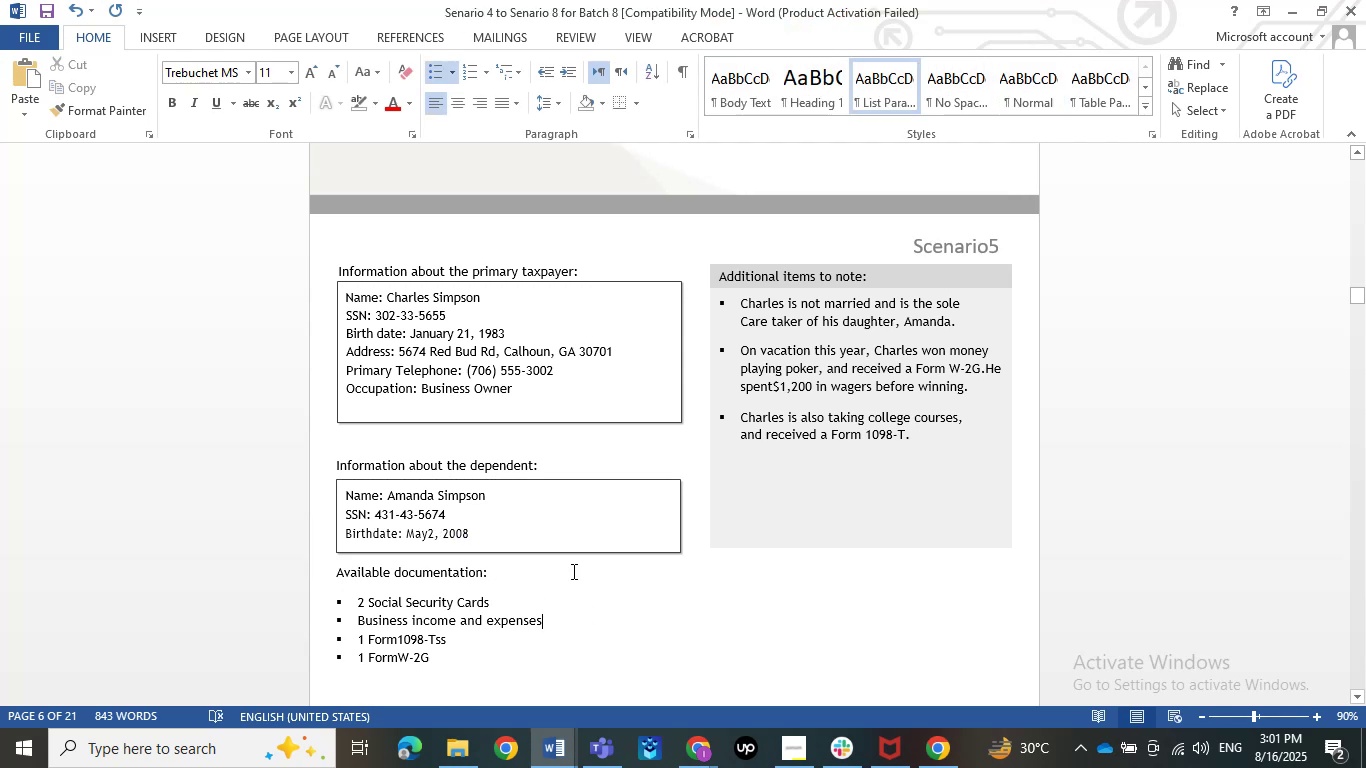 
left_click([572, 571])
 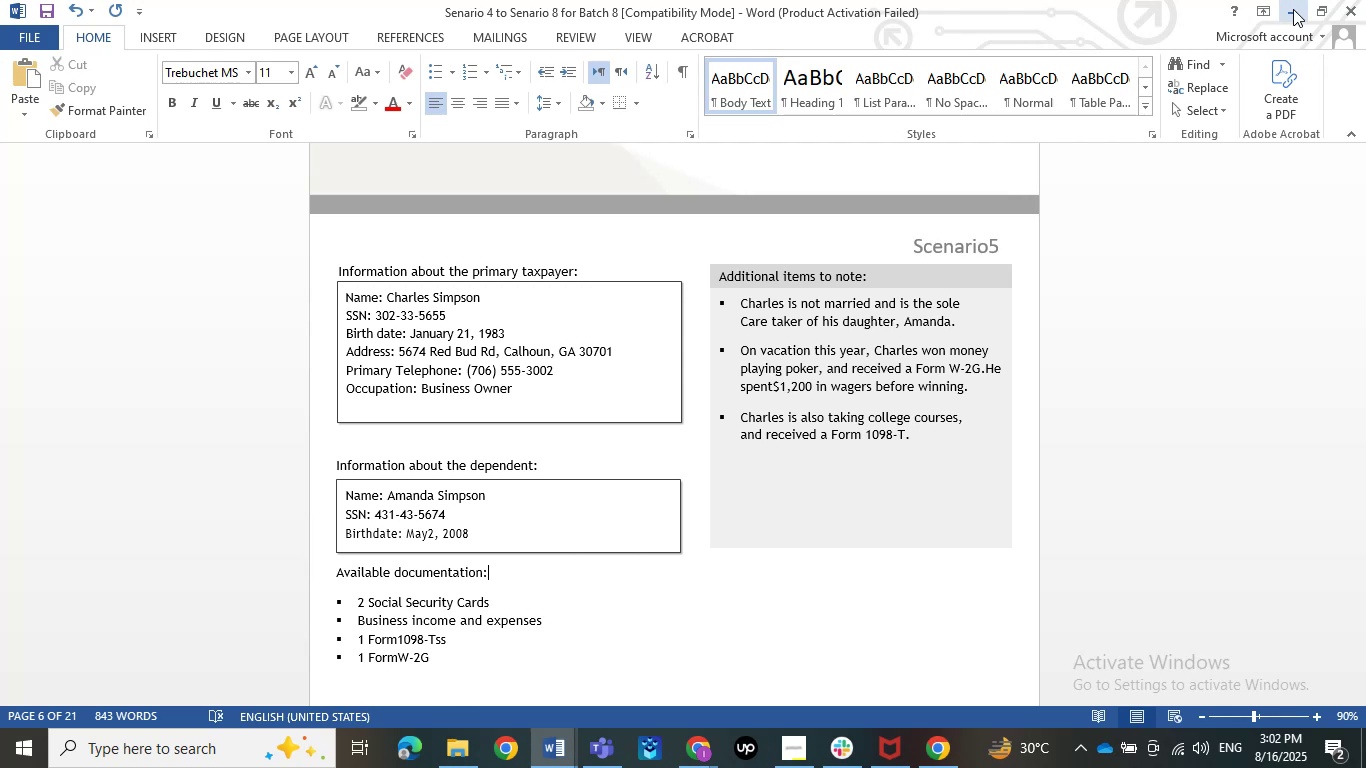 
wait(66.05)
 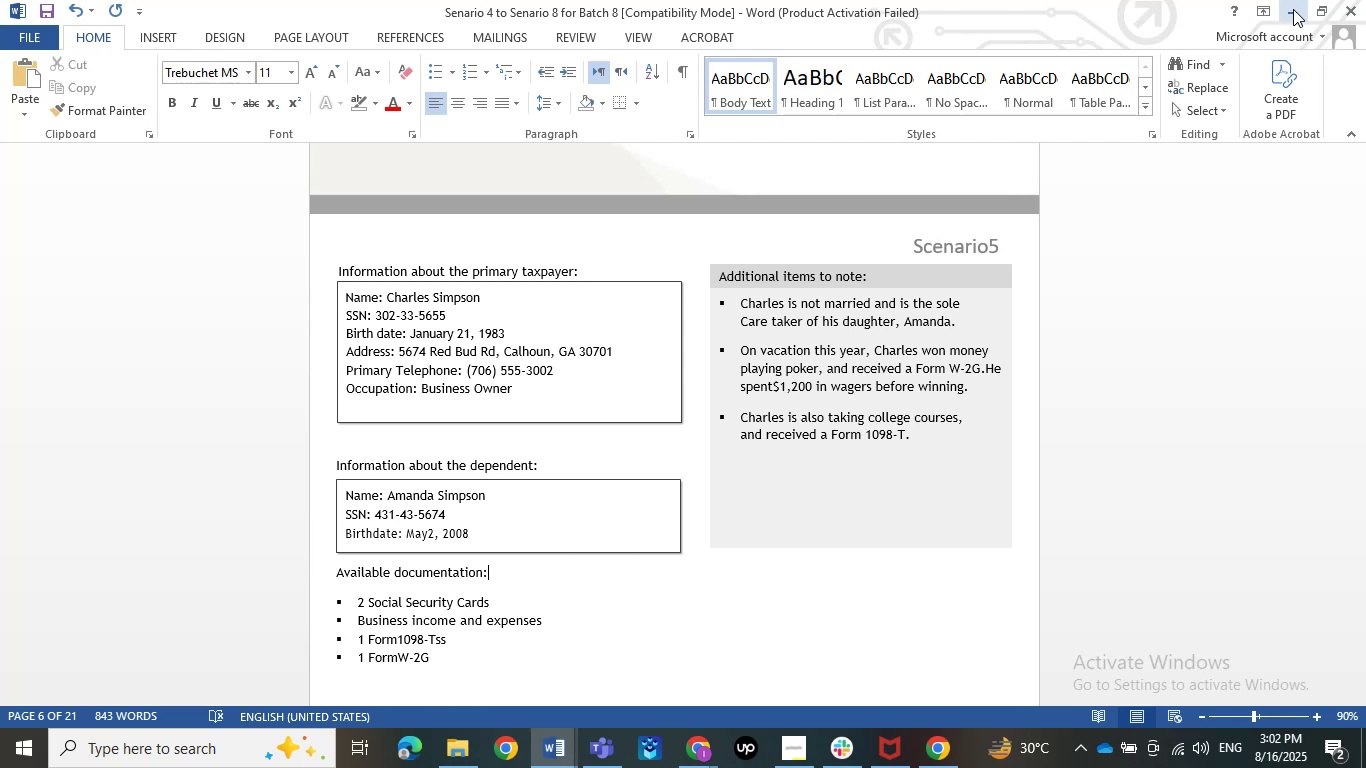 
left_click([1293, 11])
 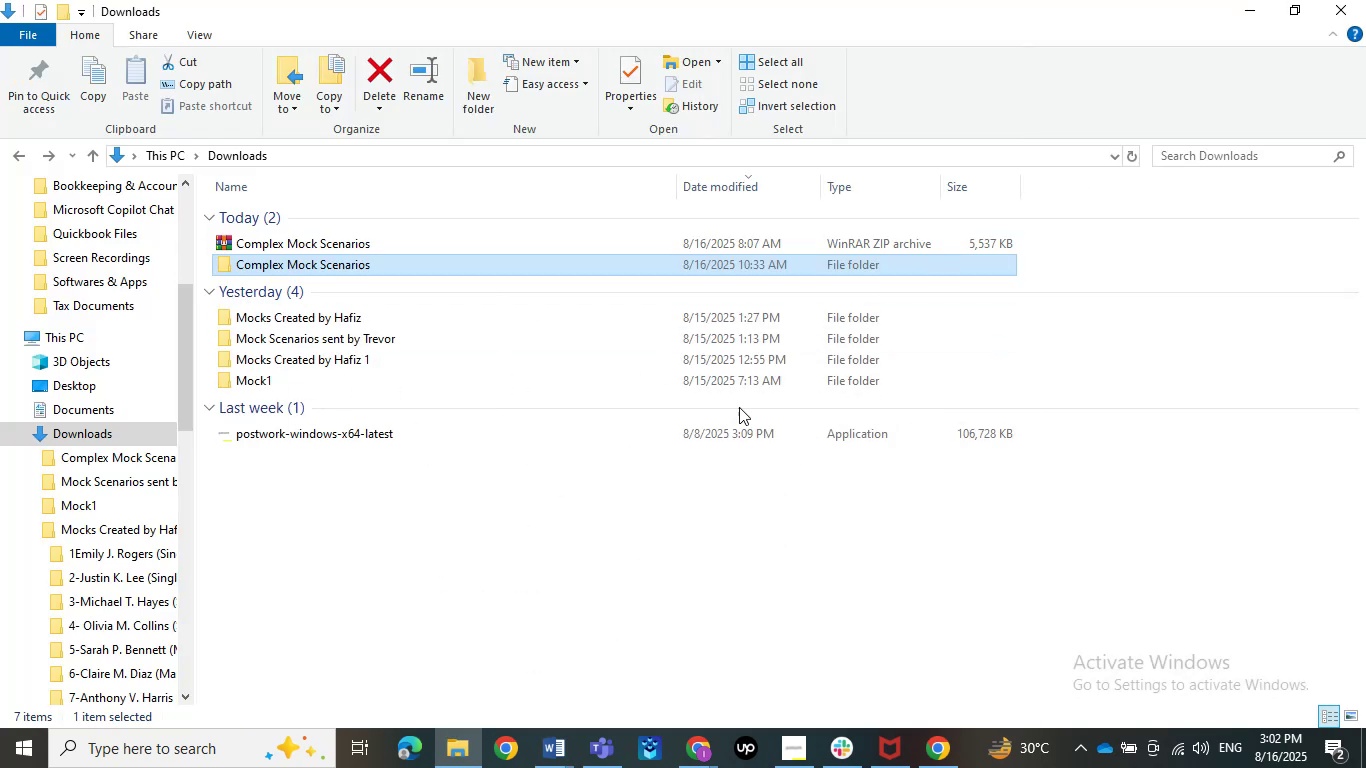 
left_click_drag(start_coordinate=[653, 525], to_coordinate=[669, 486])
 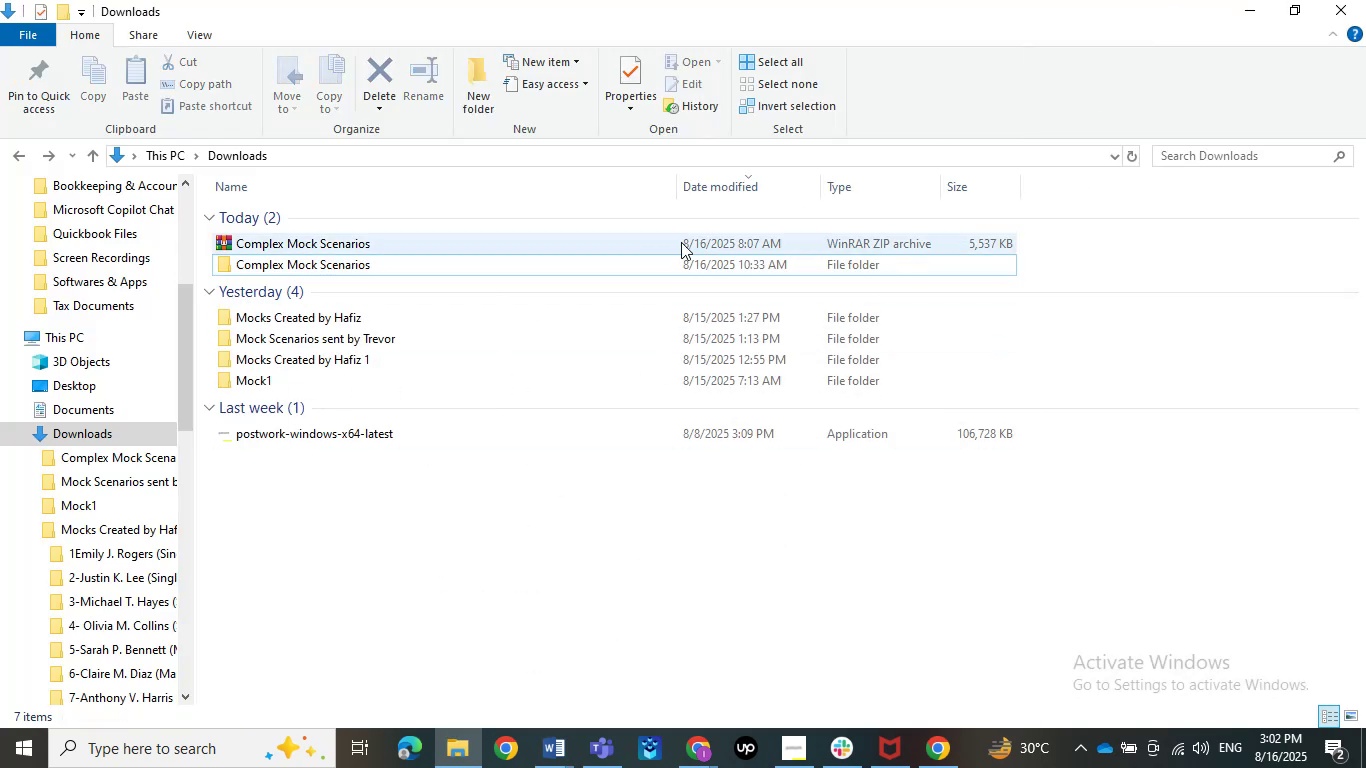 
left_click([677, 242])
 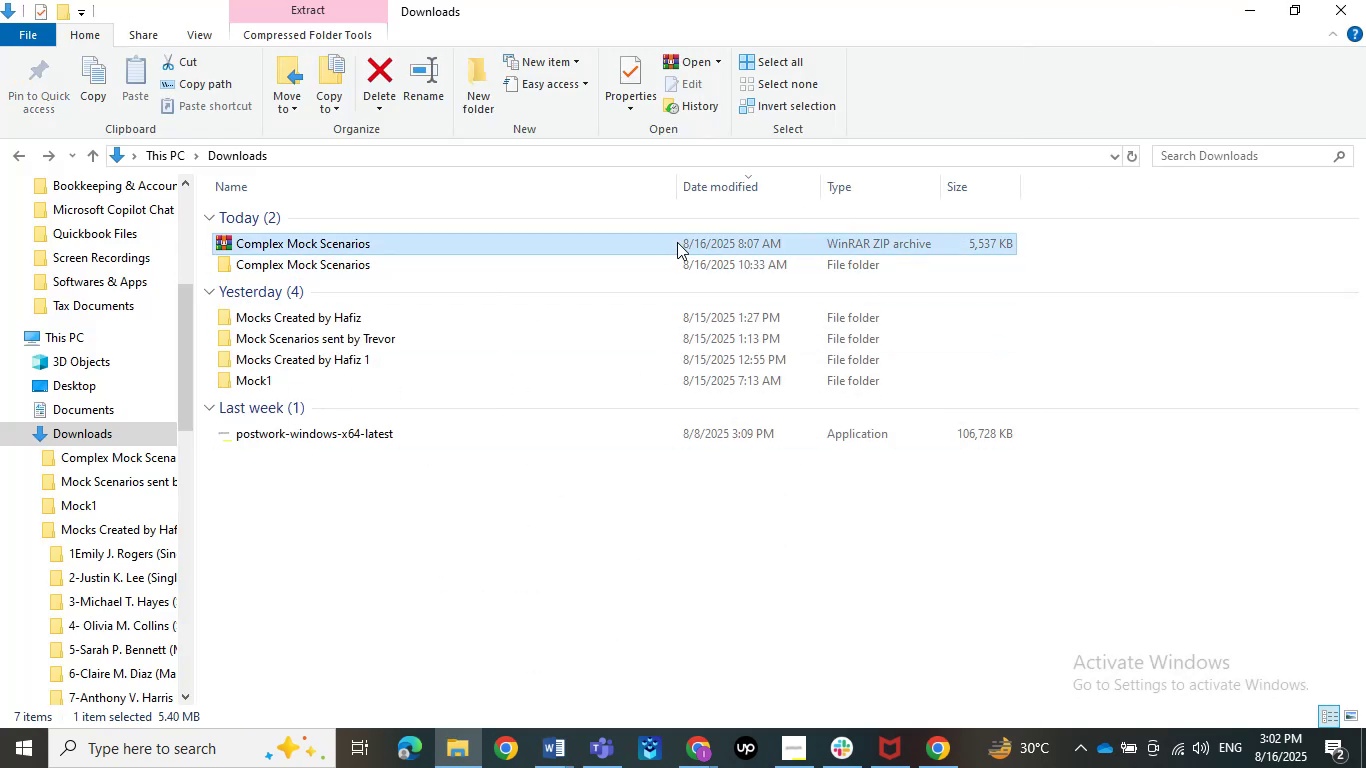 
key(Delete)
 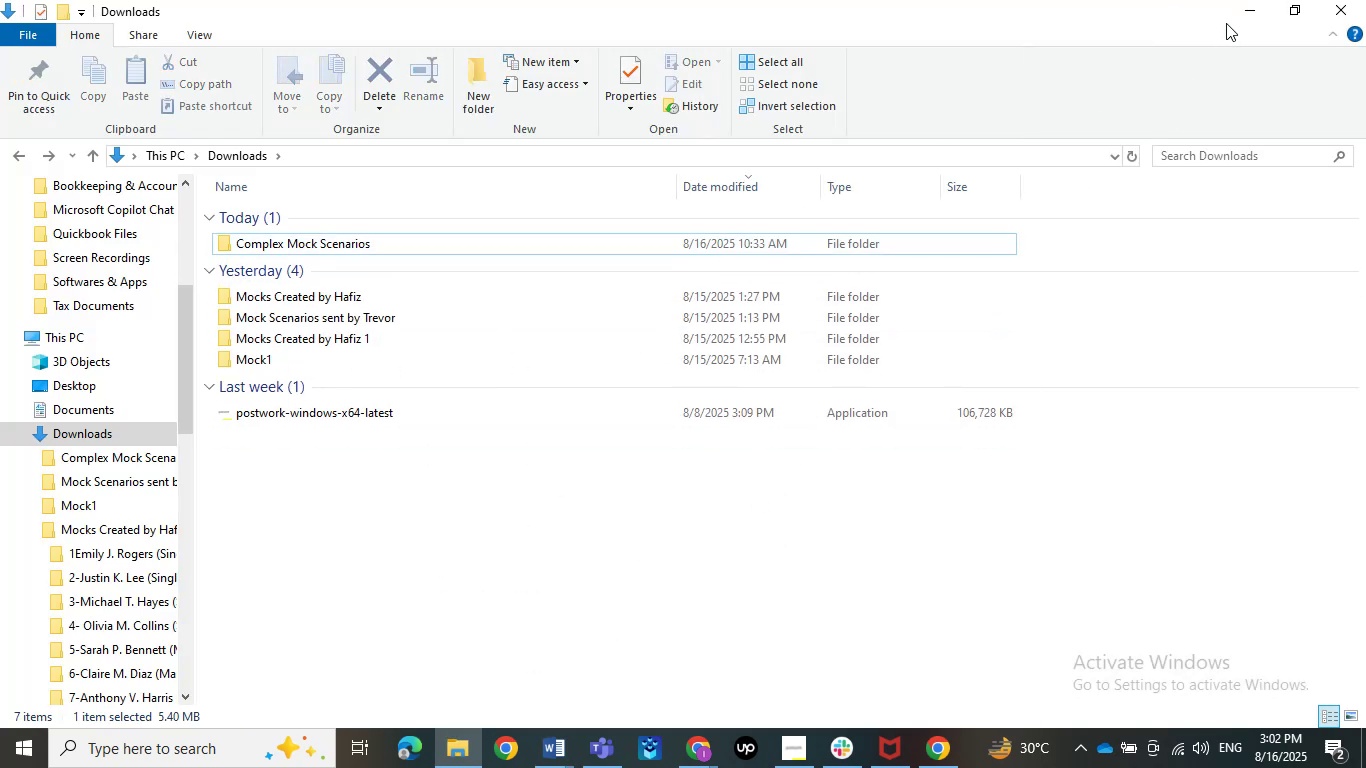 
left_click([1253, 17])
 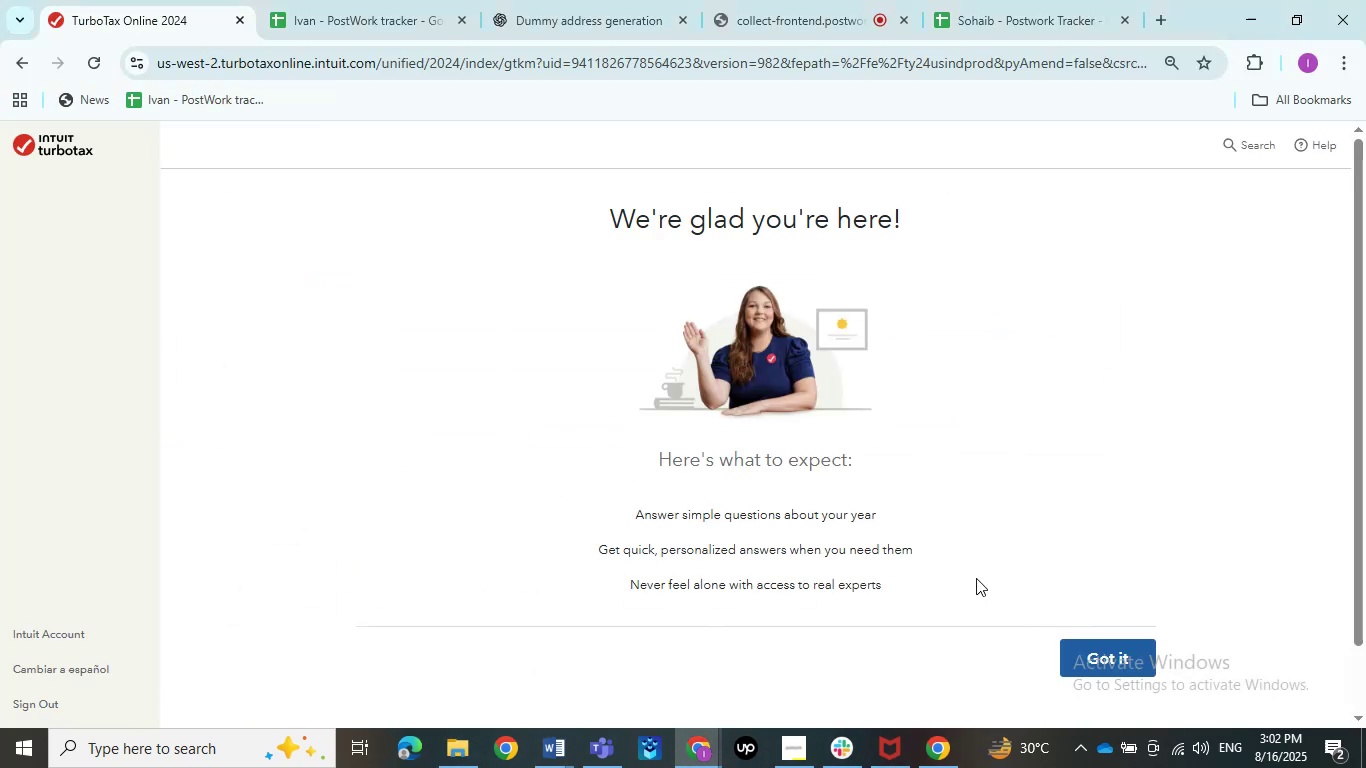 
left_click([1115, 644])
 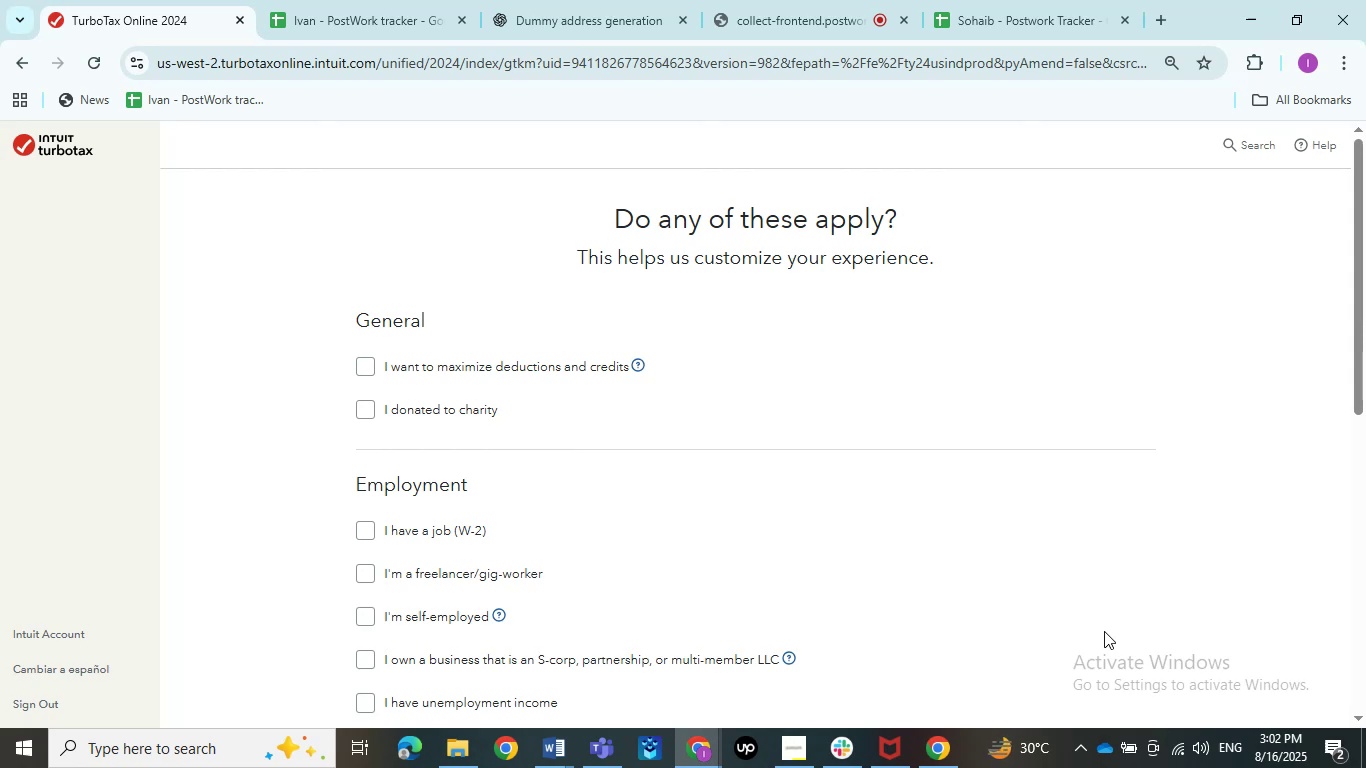 
scroll: coordinate [698, 403], scroll_direction: down, amount: 3.0
 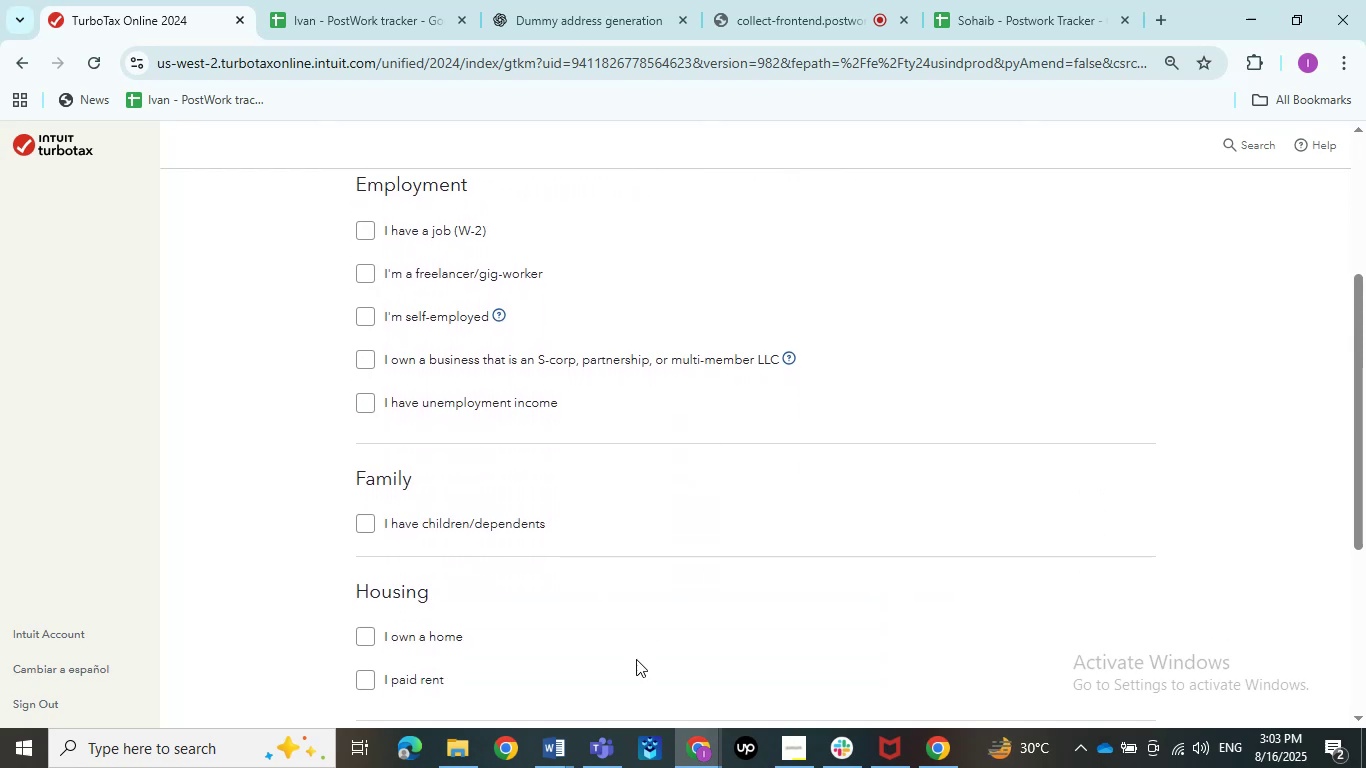 
left_click([557, 746])
 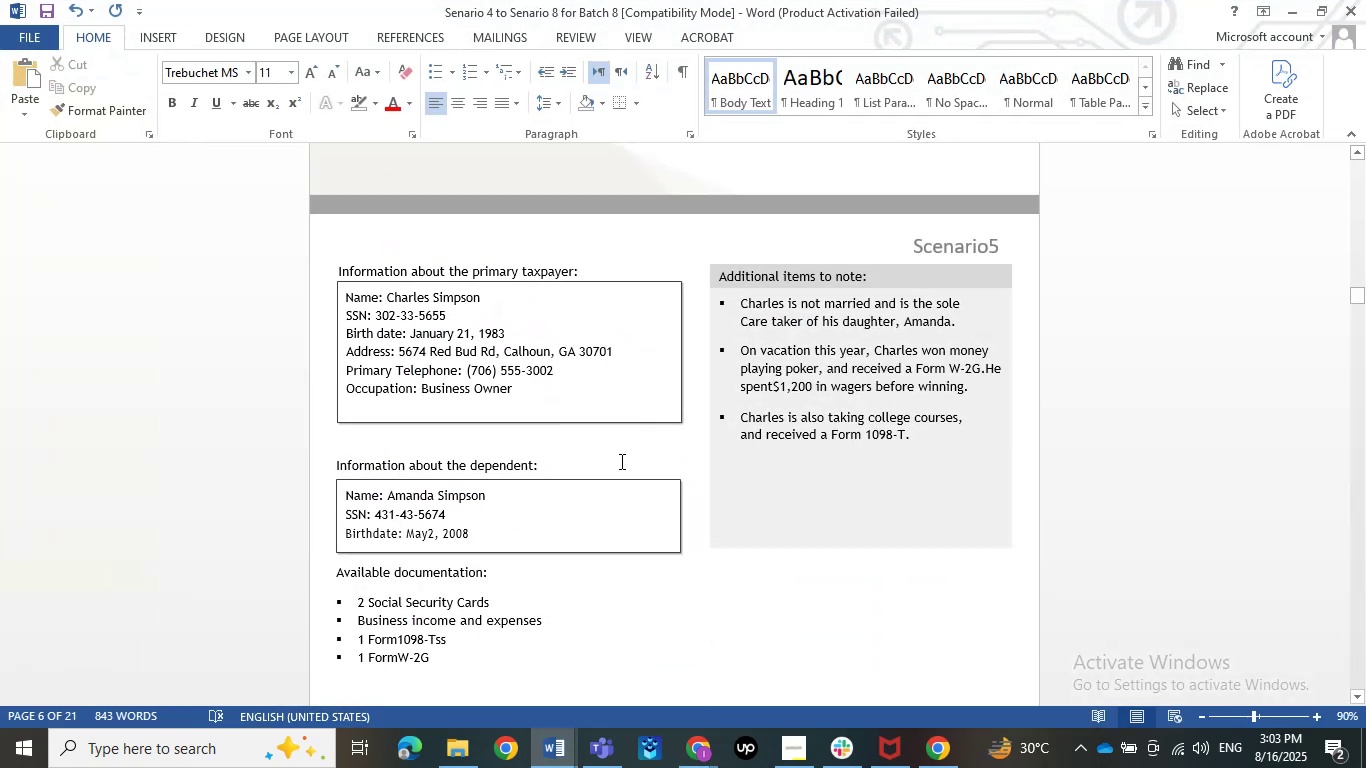 
scroll: coordinate [616, 452], scroll_direction: down, amount: 1.0
 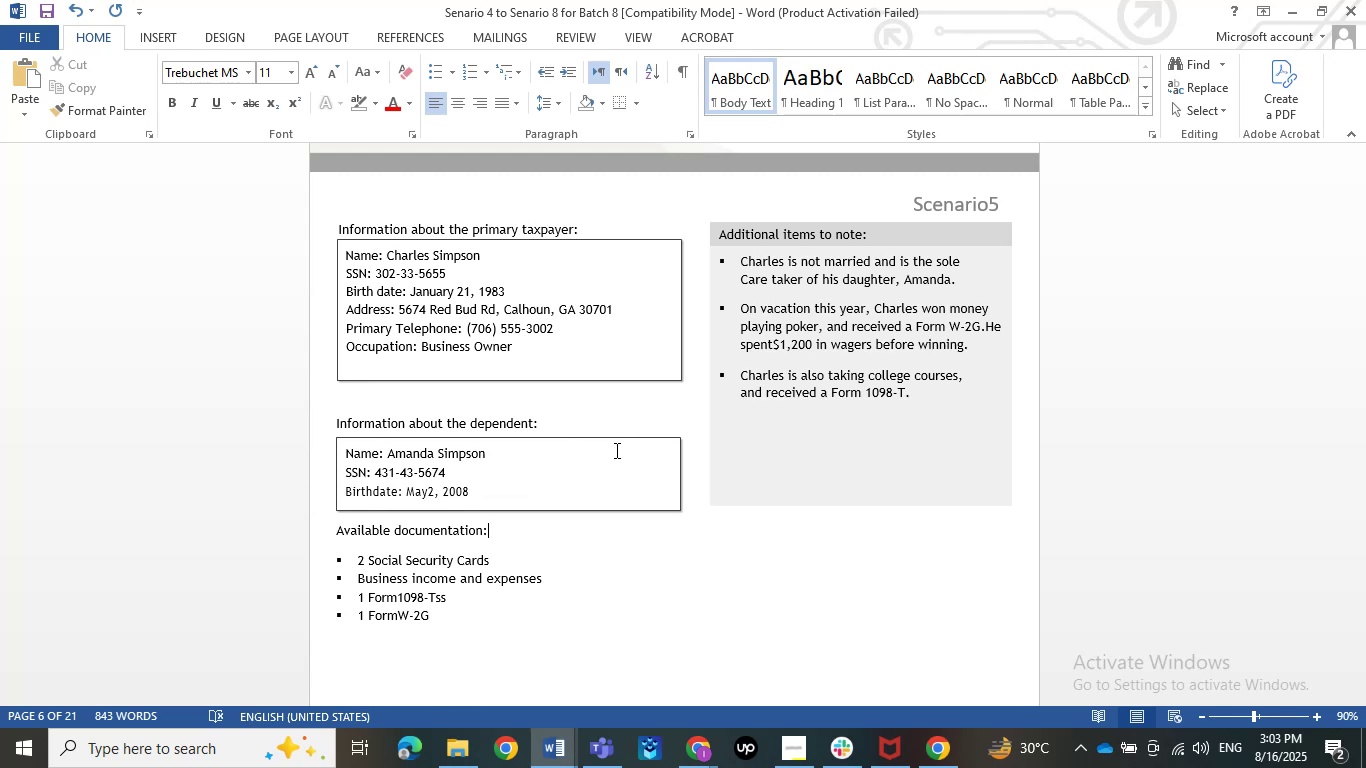 
wait(19.96)
 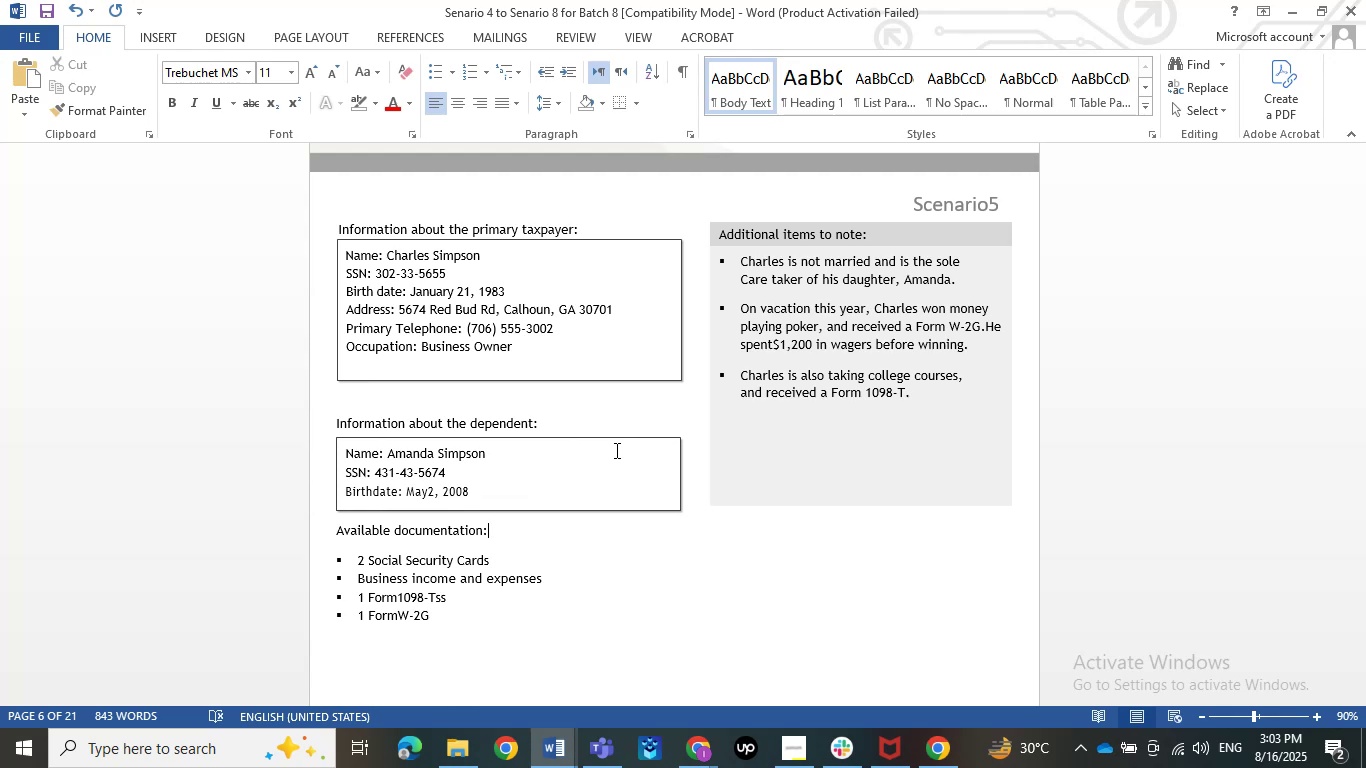 
left_click_drag(start_coordinate=[510, 630], to_coordinate=[342, 571])
 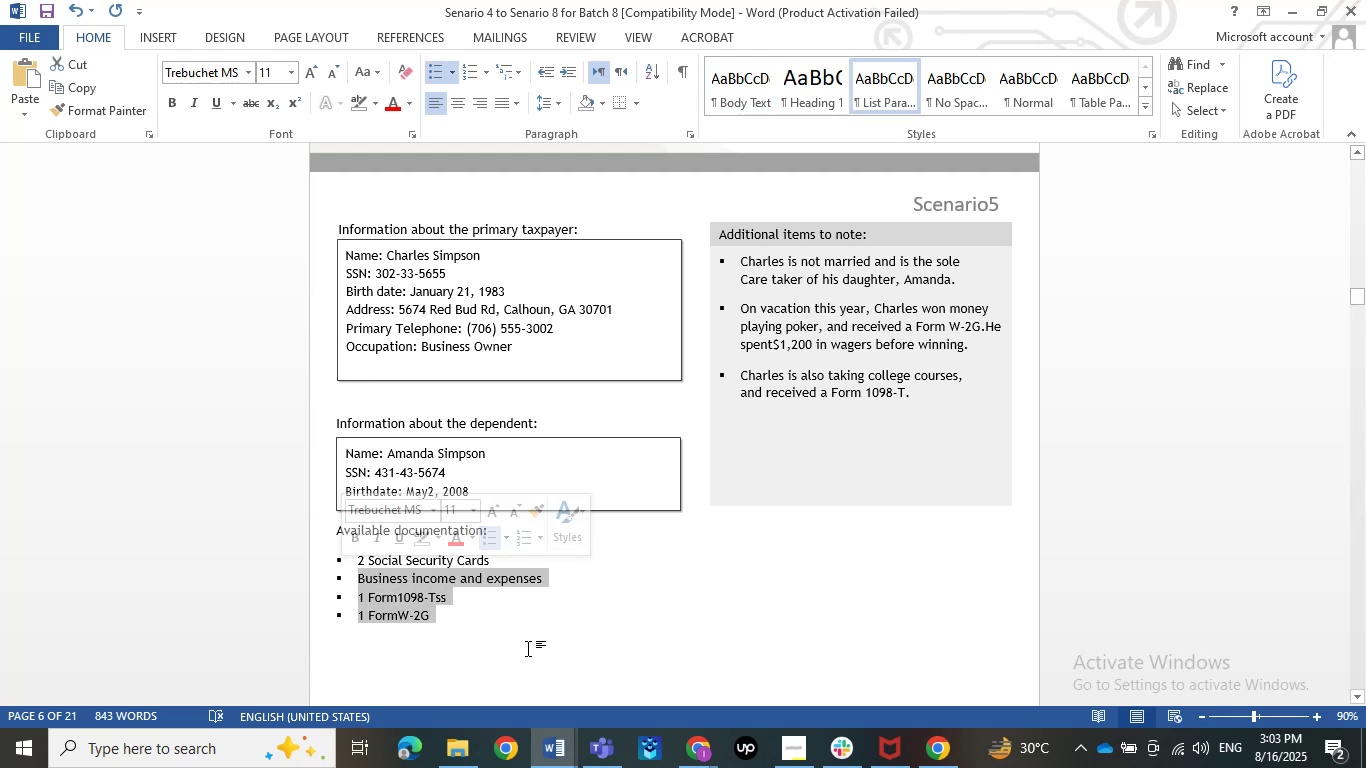 
left_click([528, 648])
 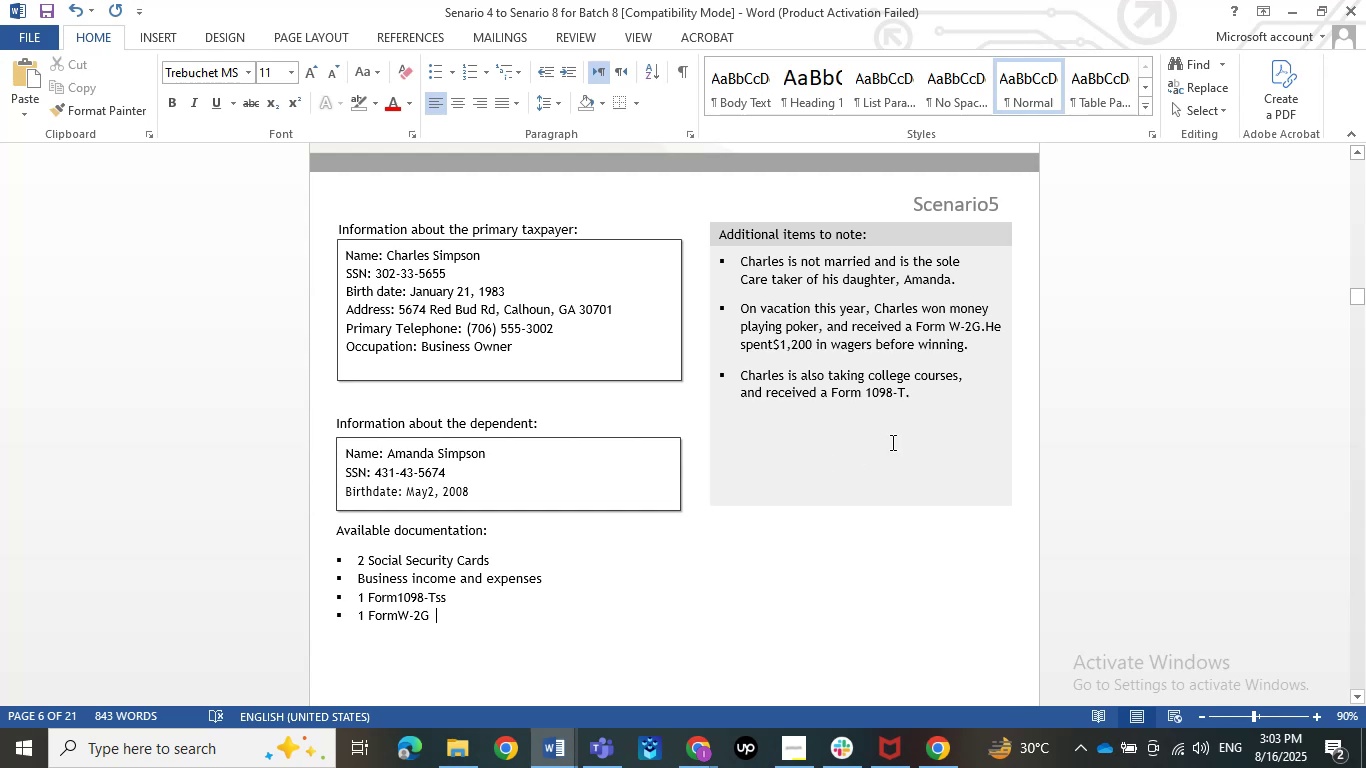 
left_click_drag(start_coordinate=[926, 418], to_coordinate=[682, 252])
 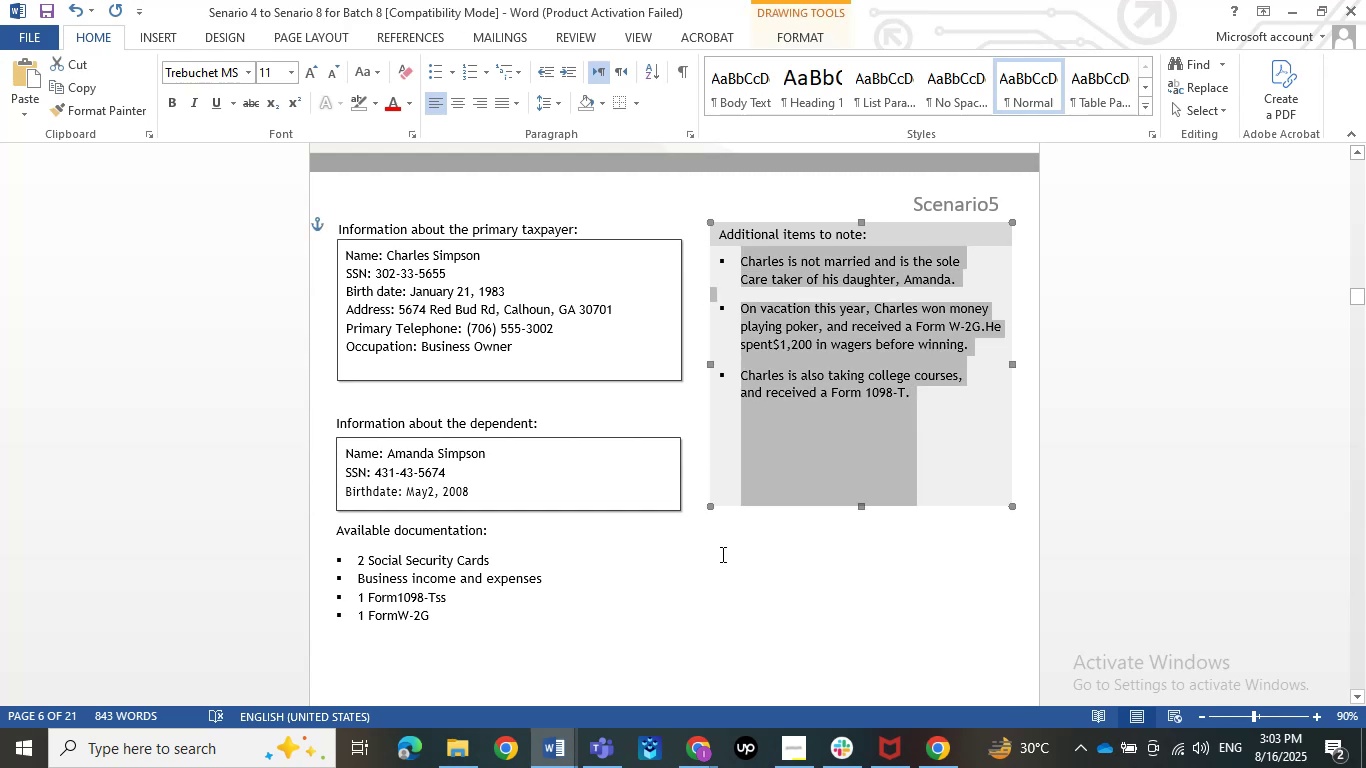 
left_click([677, 533])
 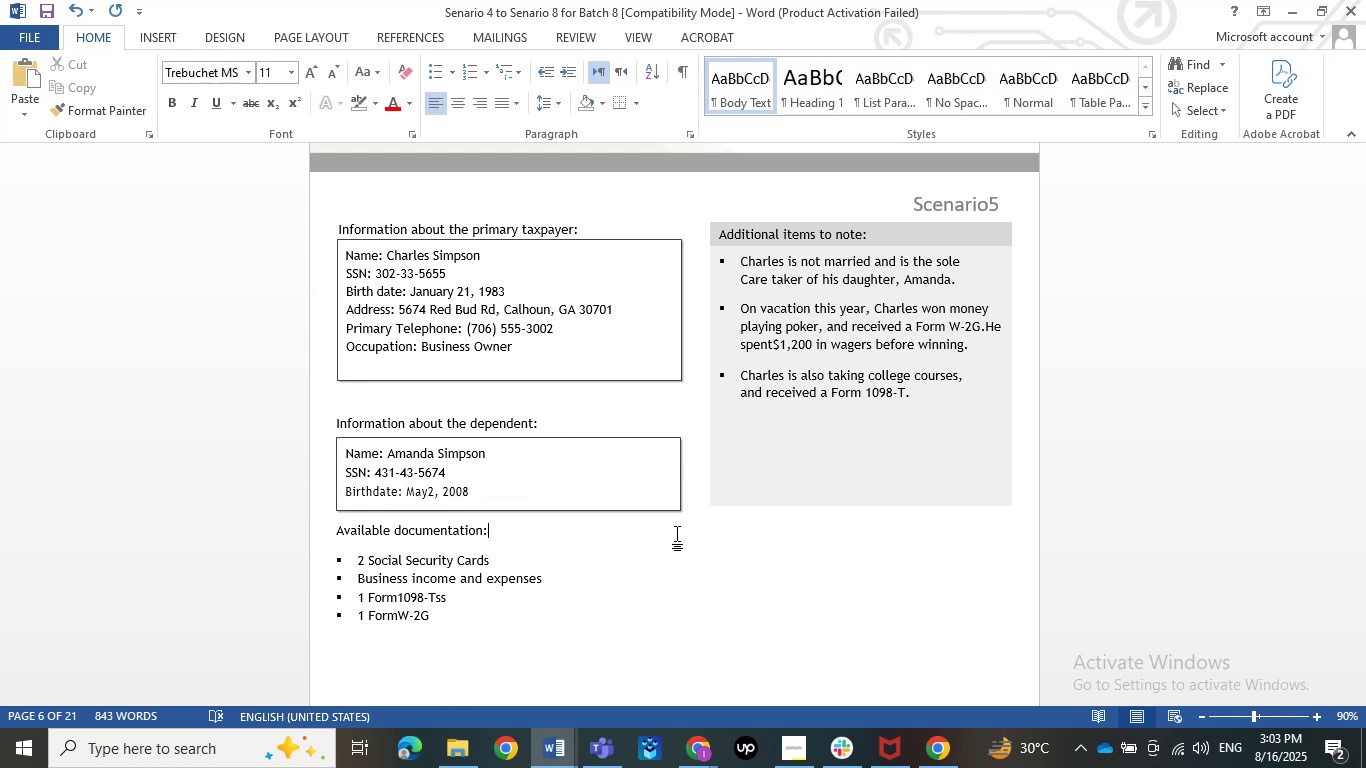 
wait(34.08)
 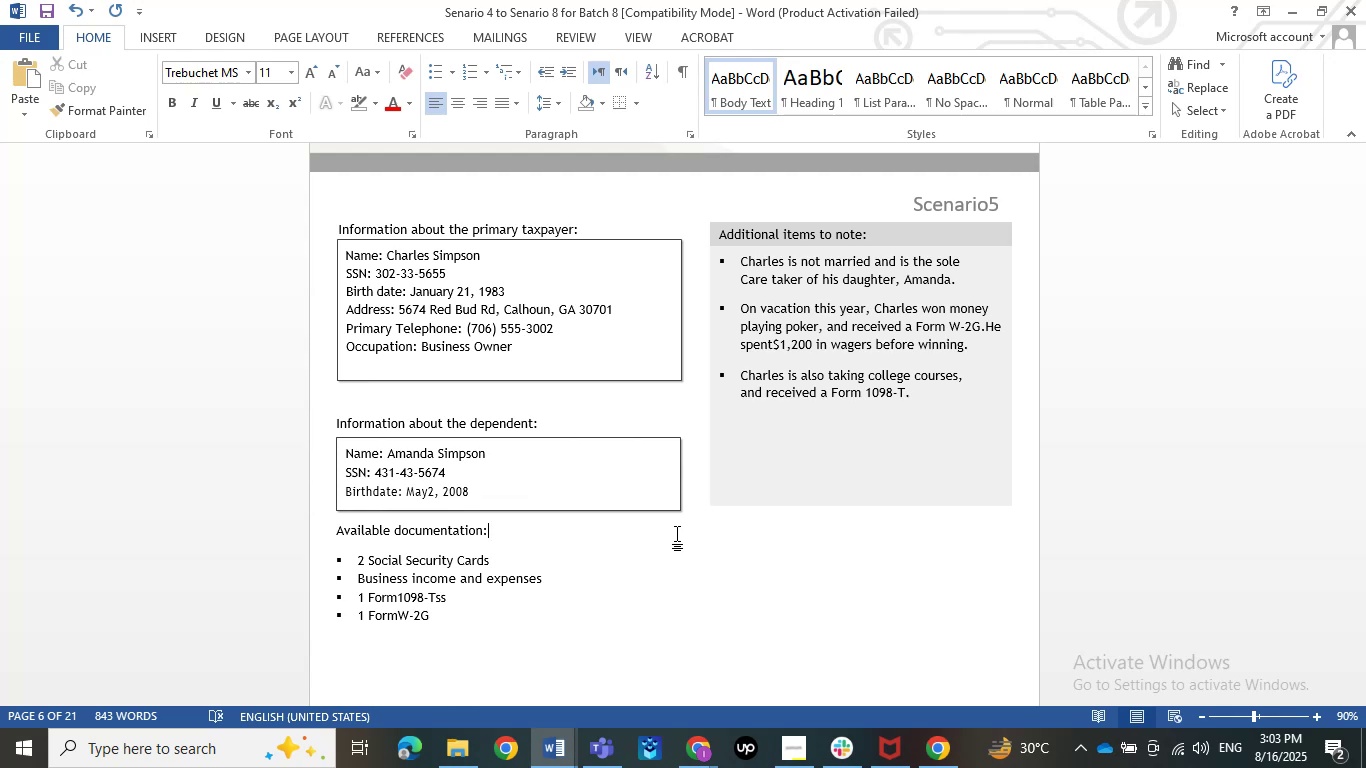 
left_click([1288, 8])
 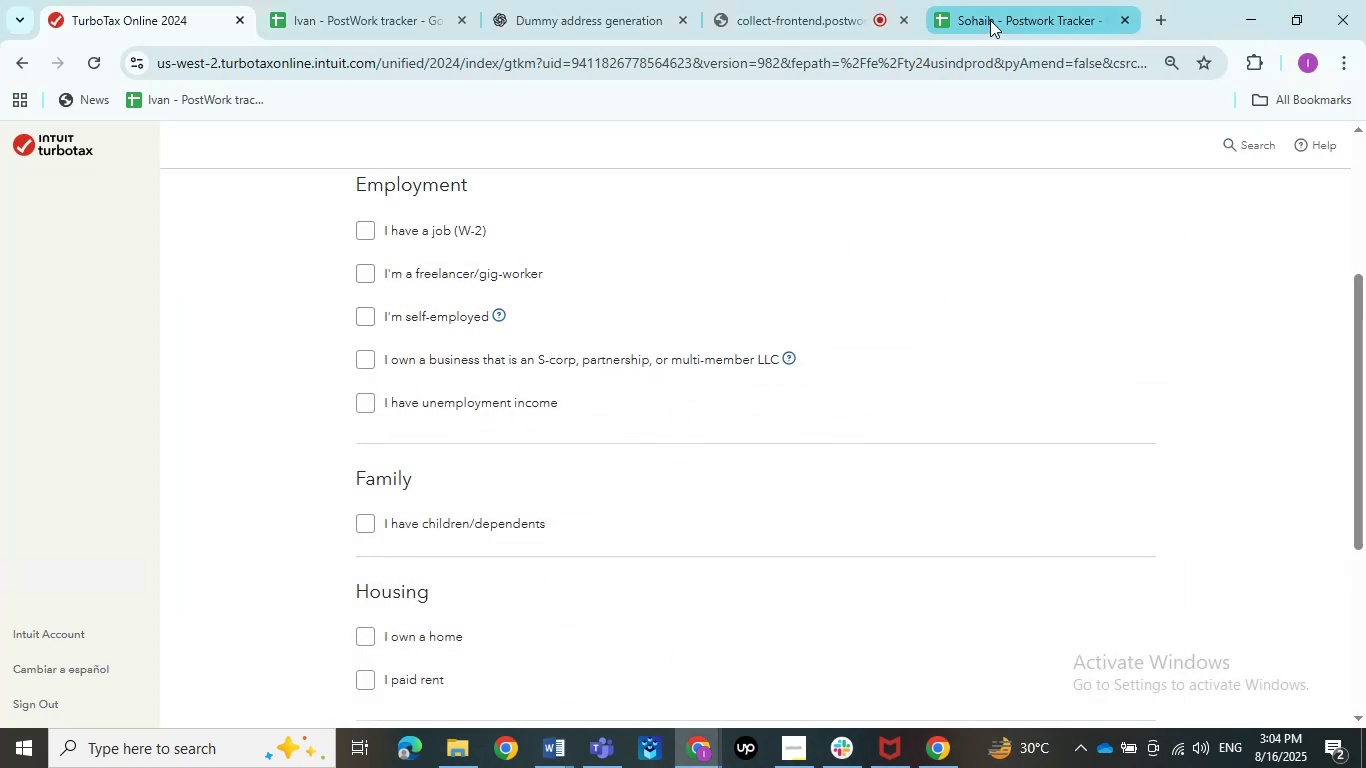 
left_click([848, 11])
 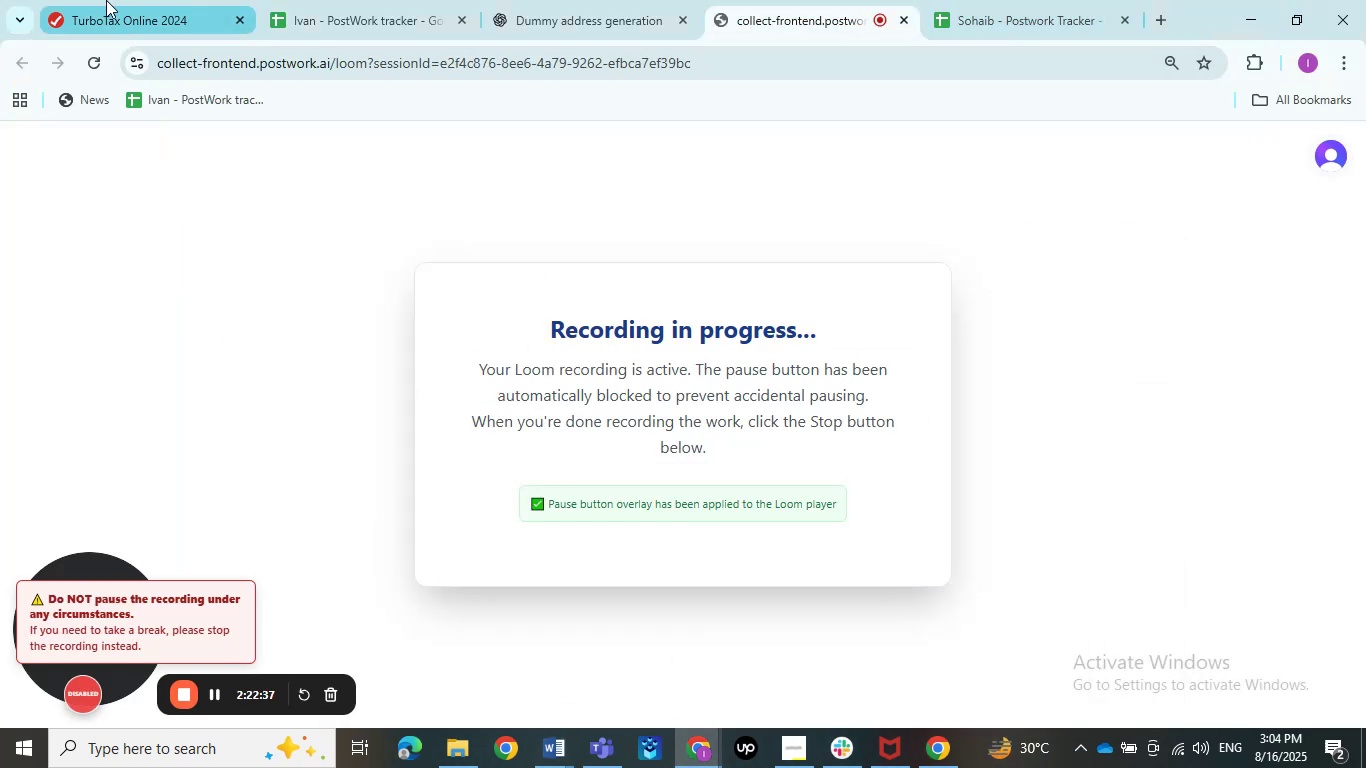 
left_click([106, 0])
 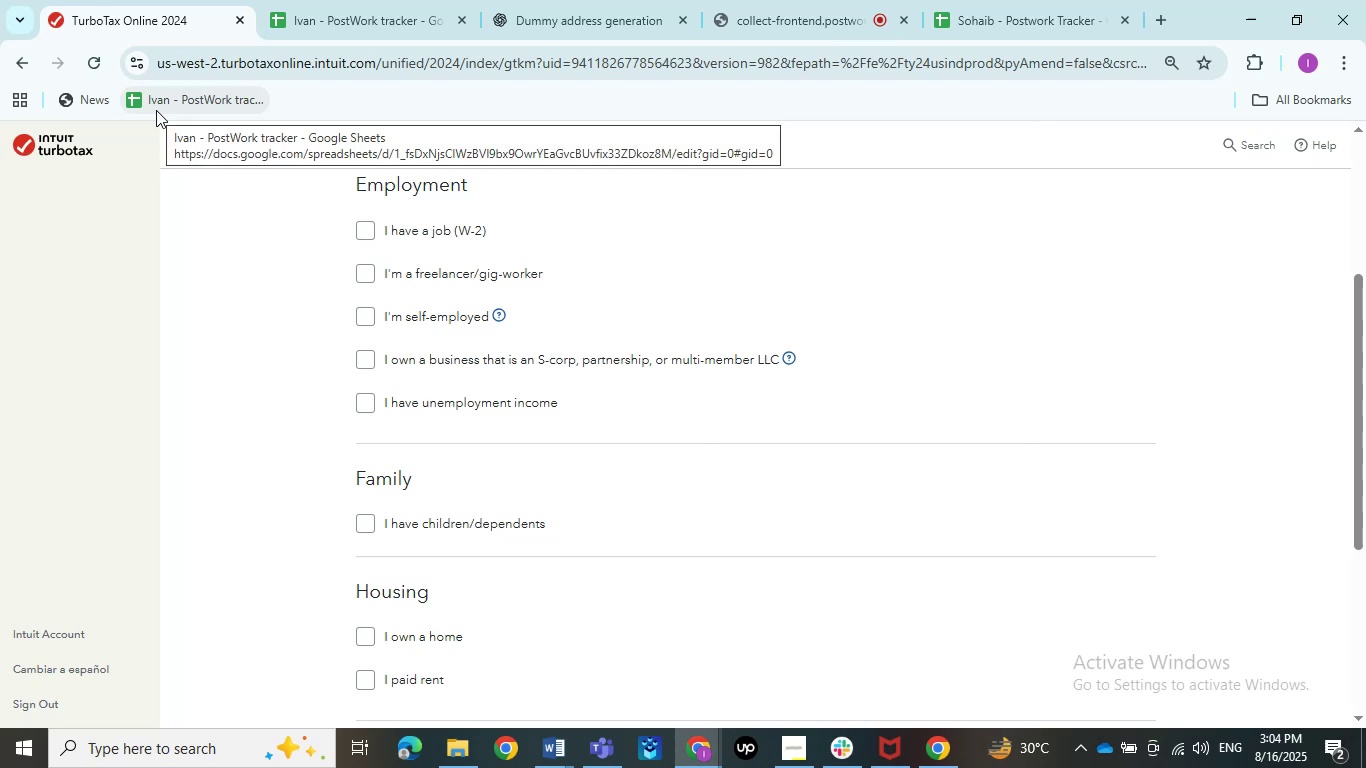 
wait(8.82)
 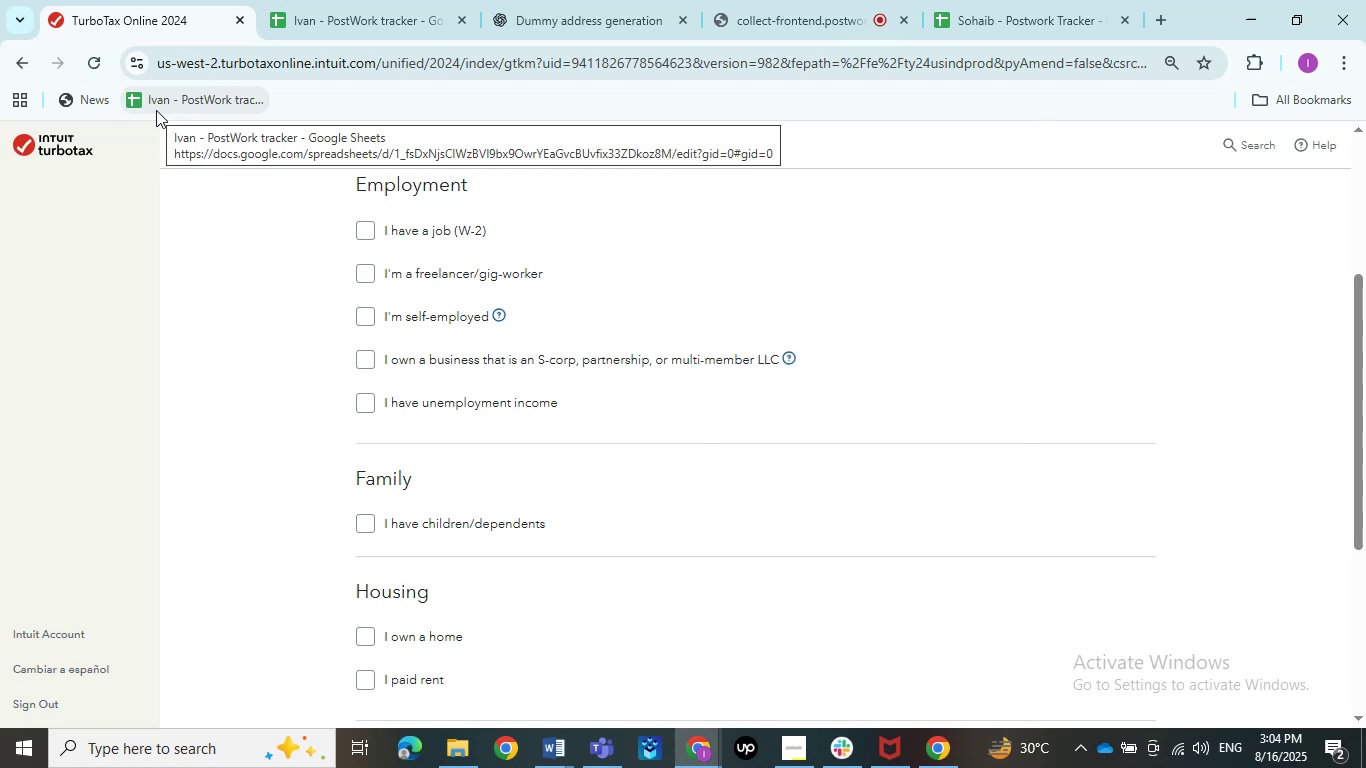 
left_click([1118, 16])
 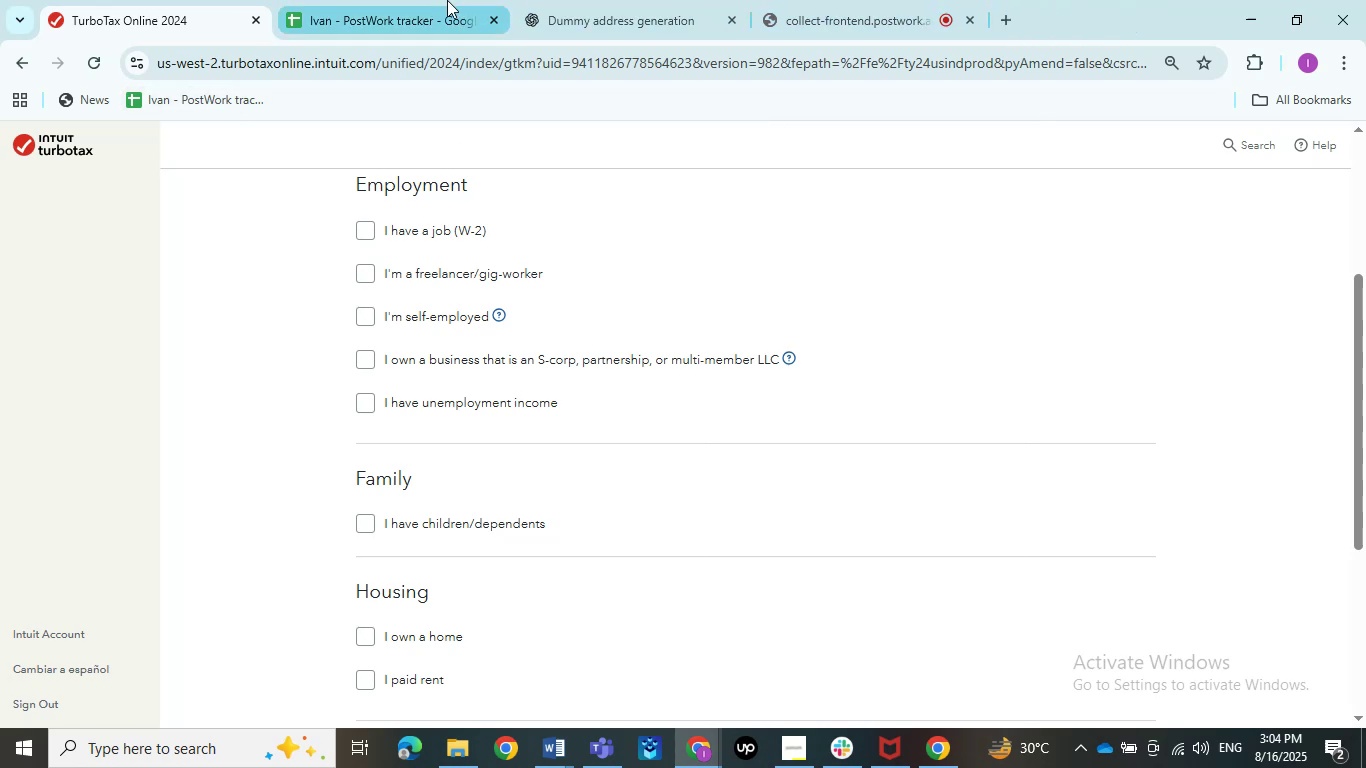 
left_click([369, 0])
 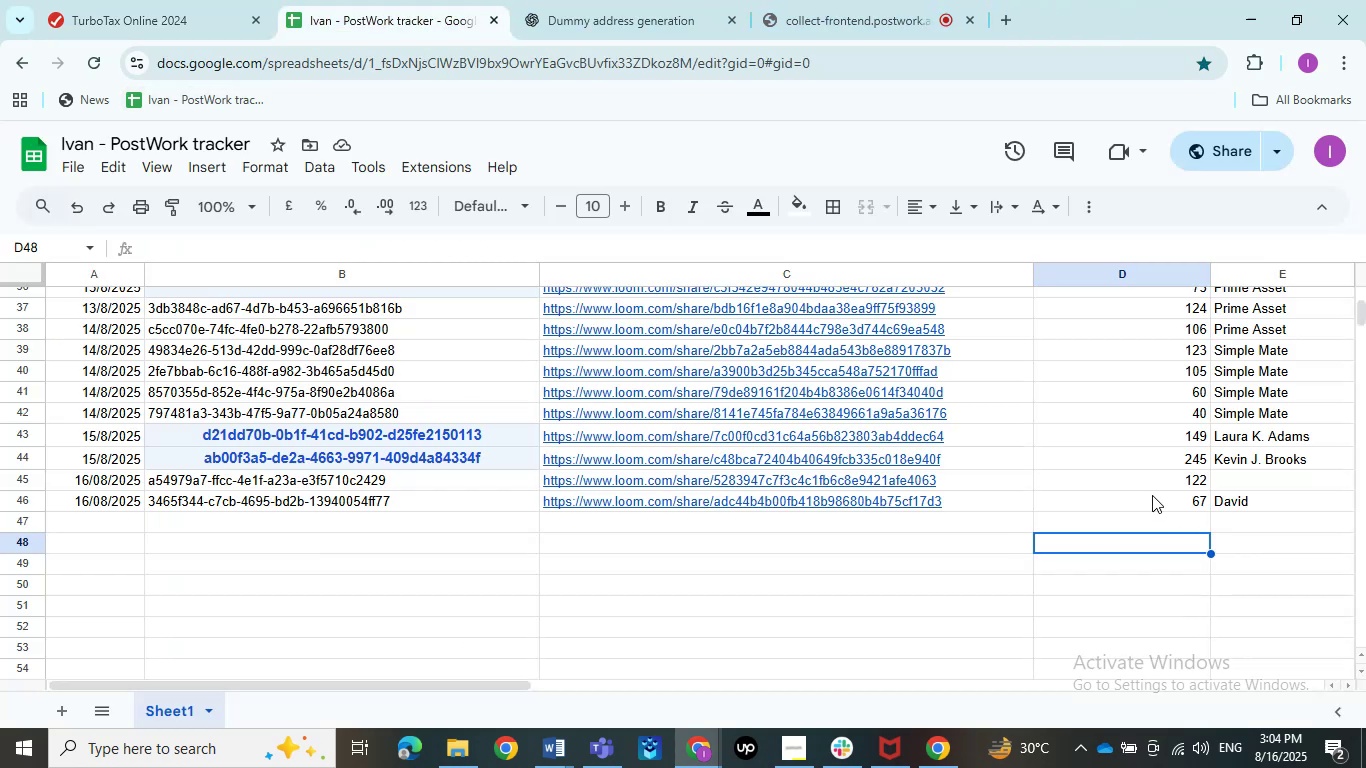 
left_click_drag(start_coordinate=[1151, 475], to_coordinate=[1154, 502])
 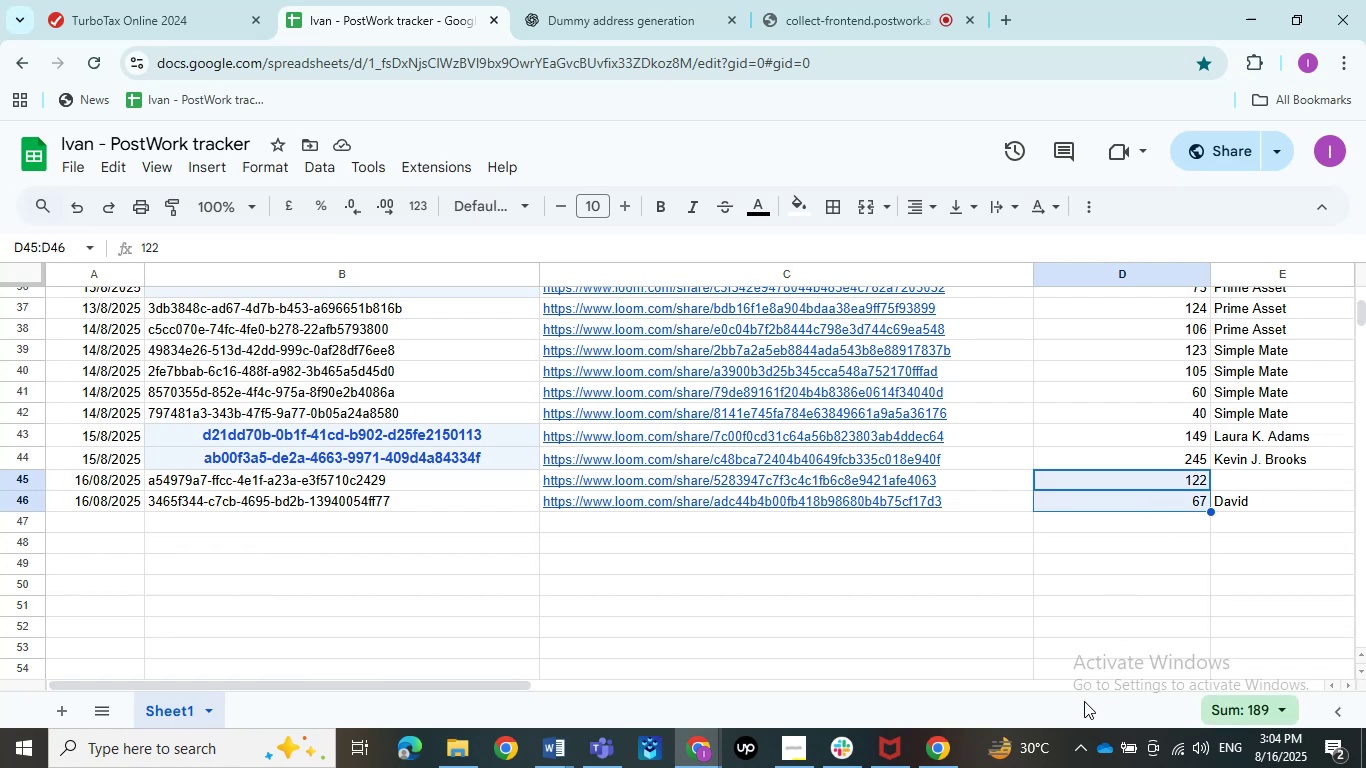 
left_click([1062, 646])
 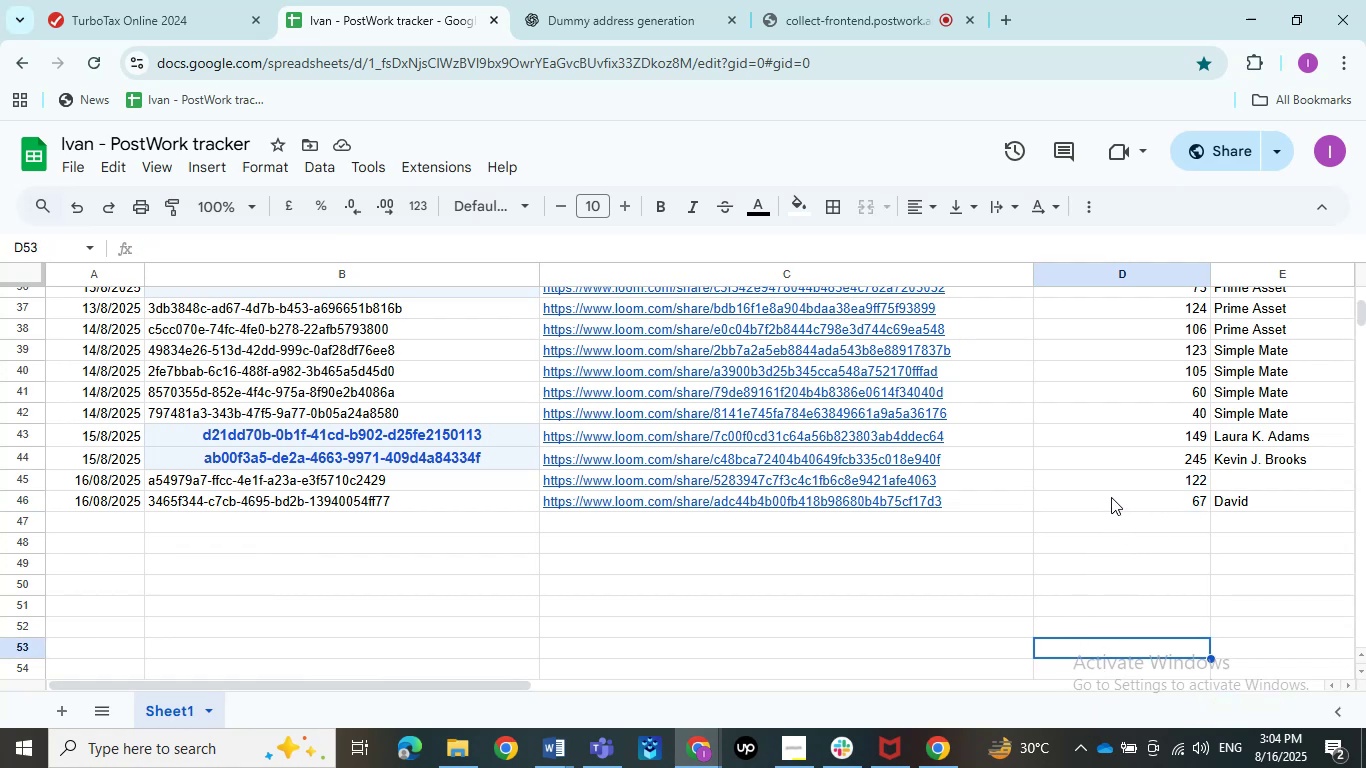 
left_click_drag(start_coordinate=[1113, 481], to_coordinate=[1114, 506])
 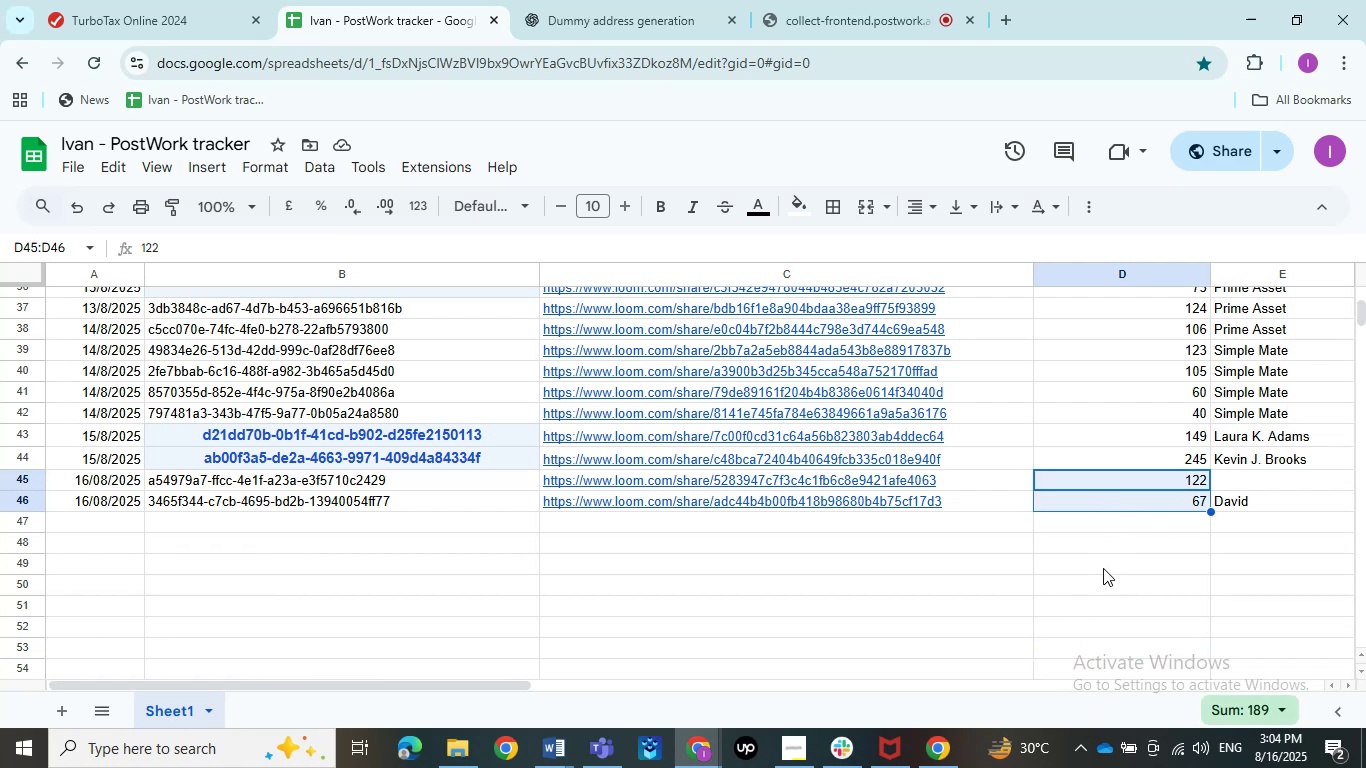 
left_click([1103, 568])
 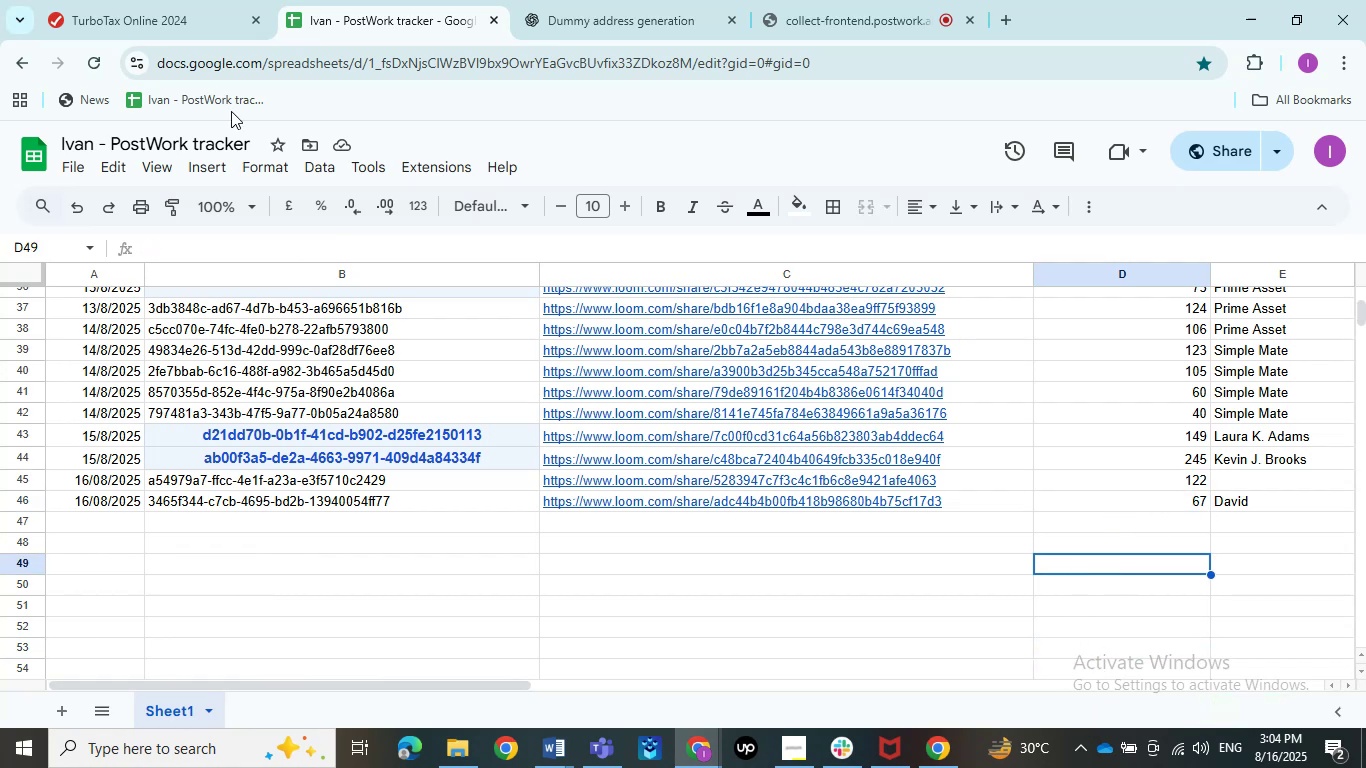 
left_click([134, 6])
 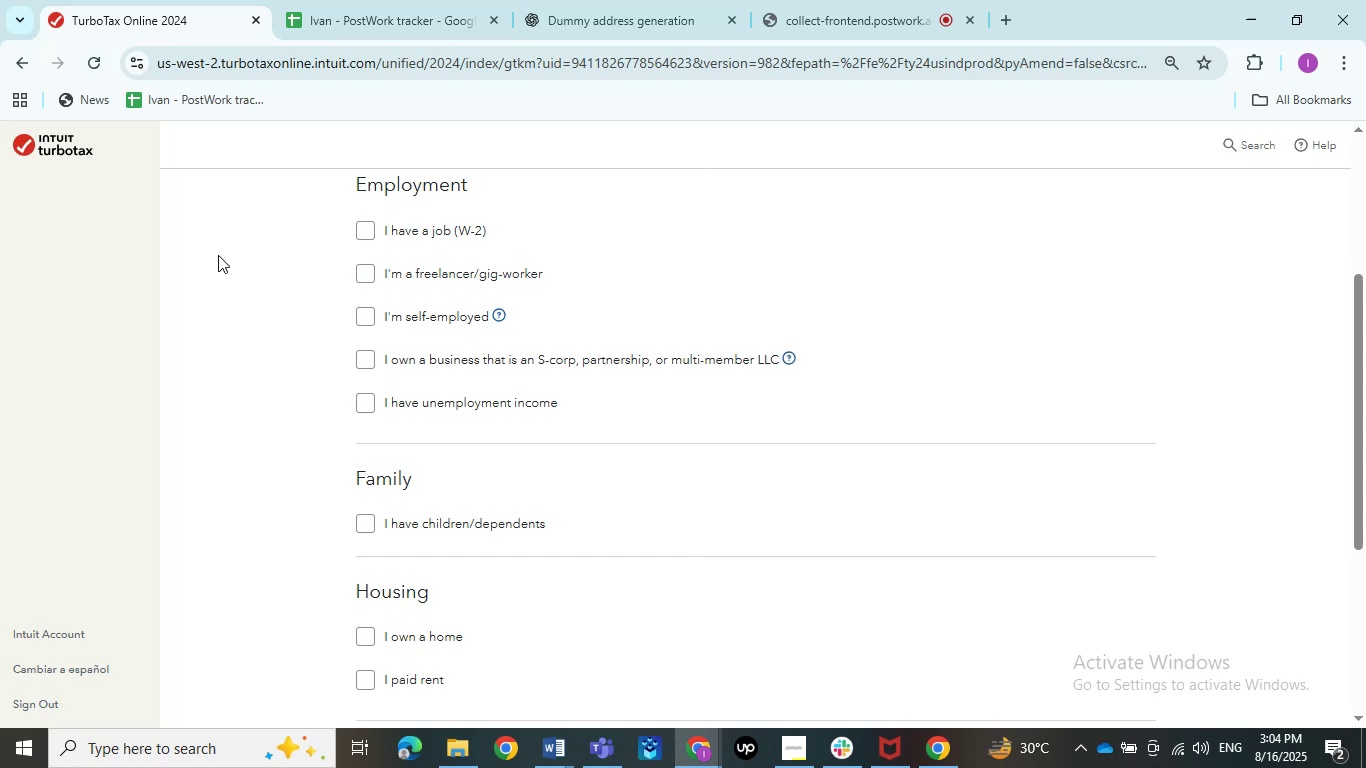 
wait(40.16)
 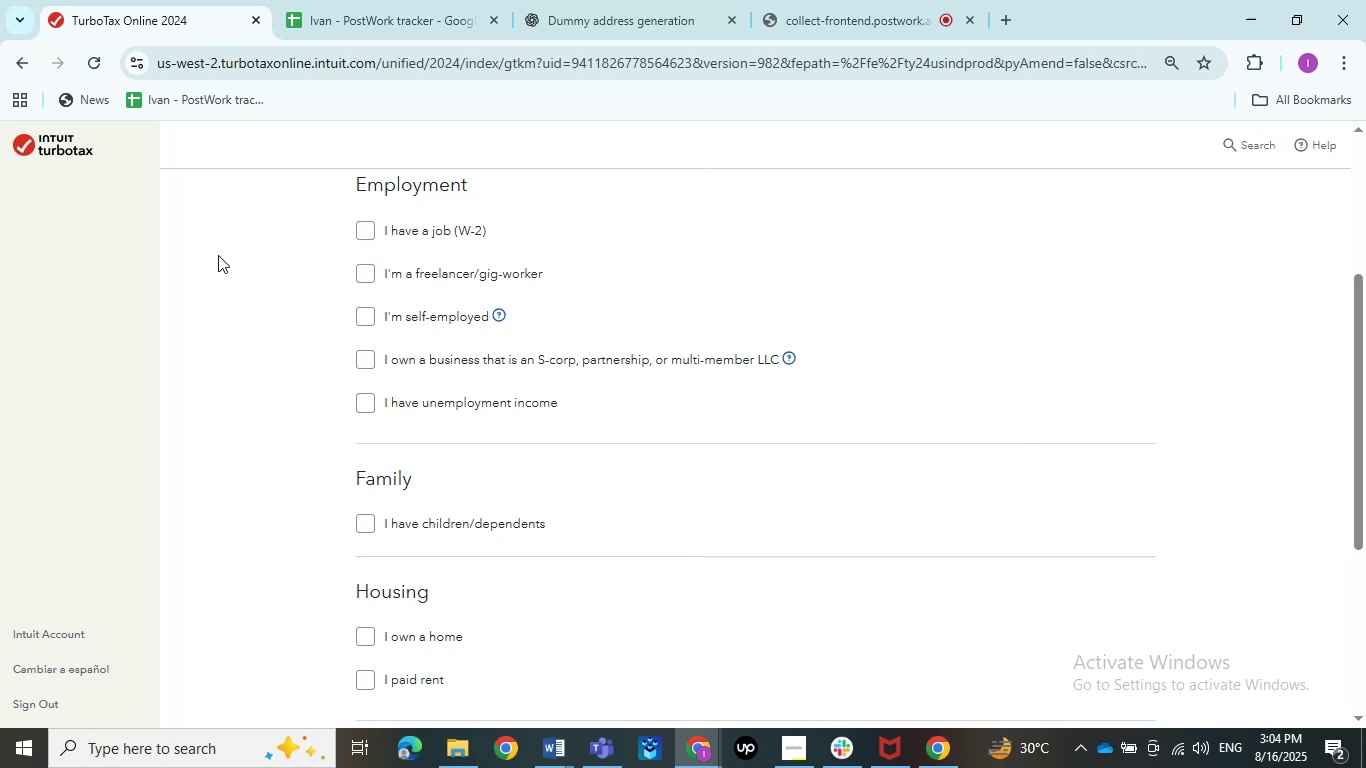 
left_click([294, 0])
 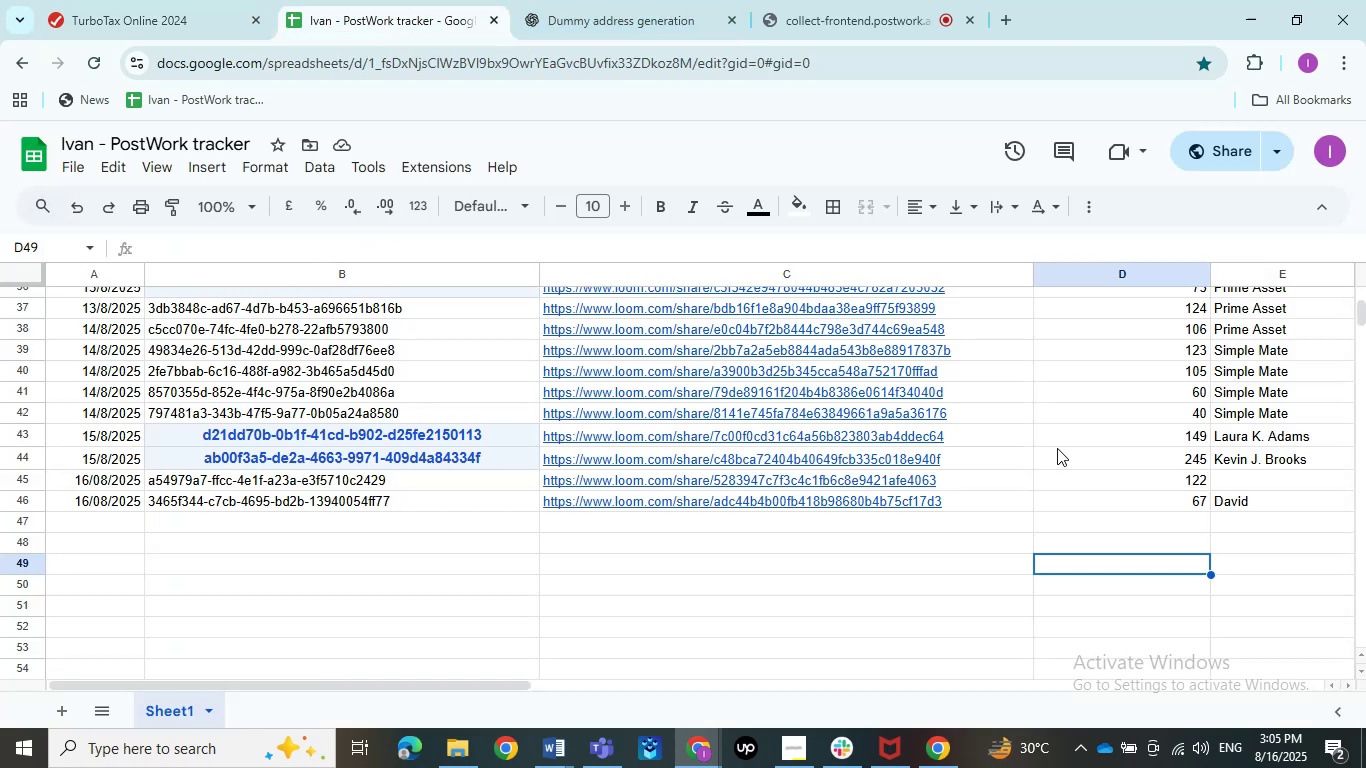 
left_click_drag(start_coordinate=[1077, 479], to_coordinate=[1076, 507])
 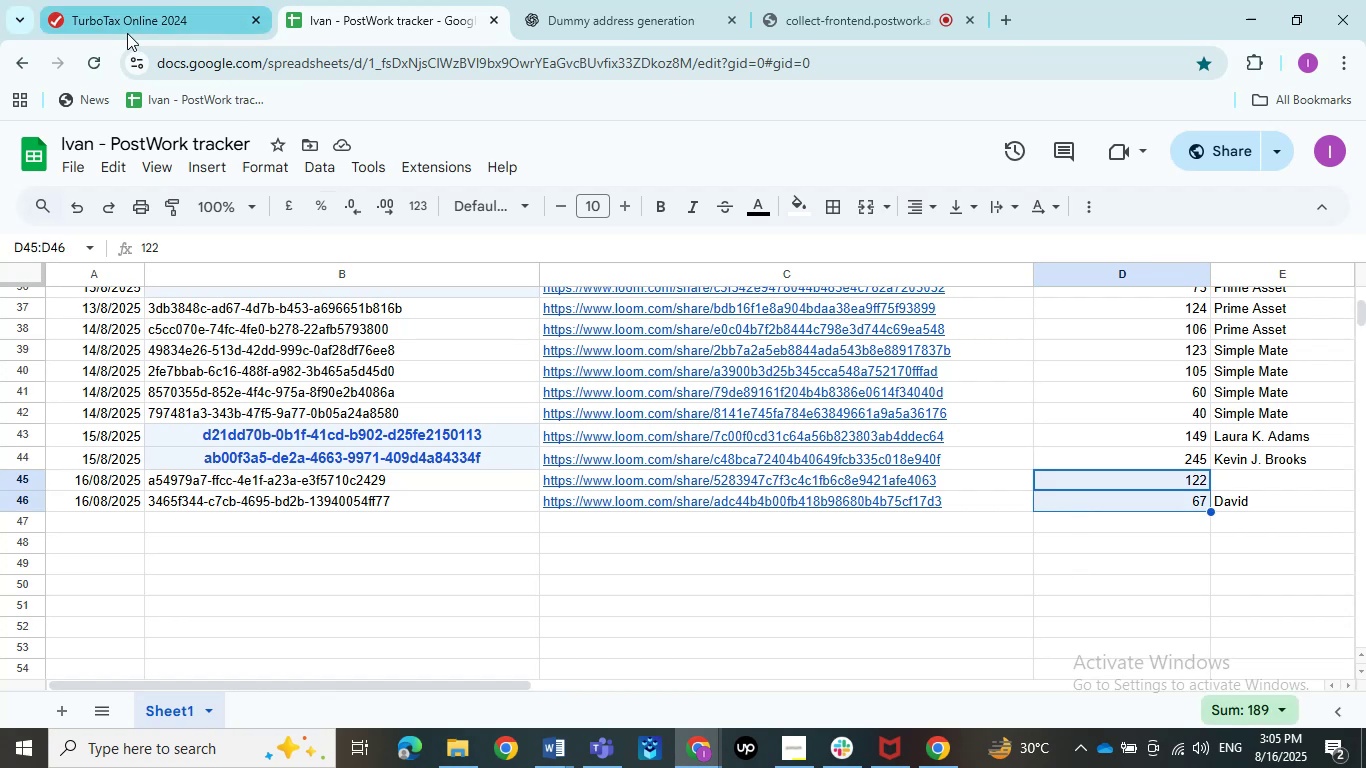 
left_click([127, 33])
 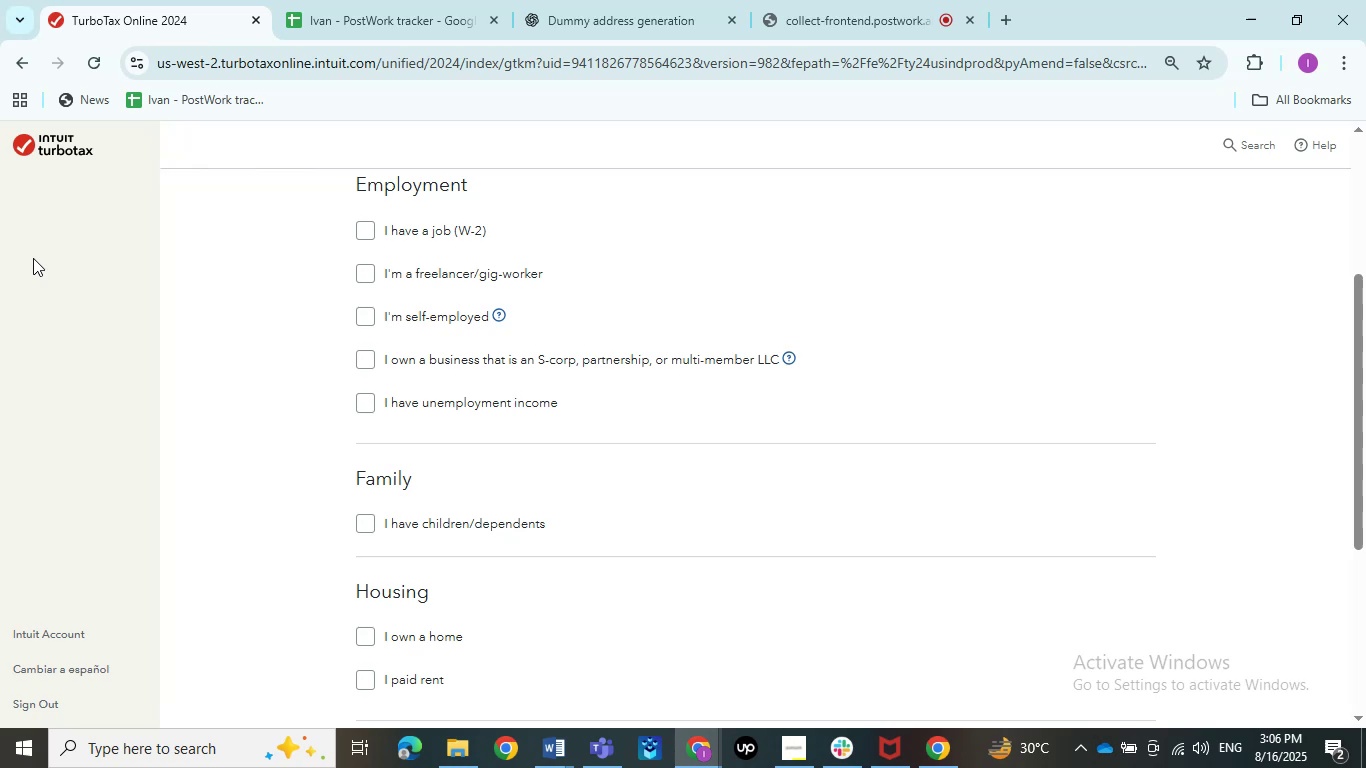 
wait(101.23)
 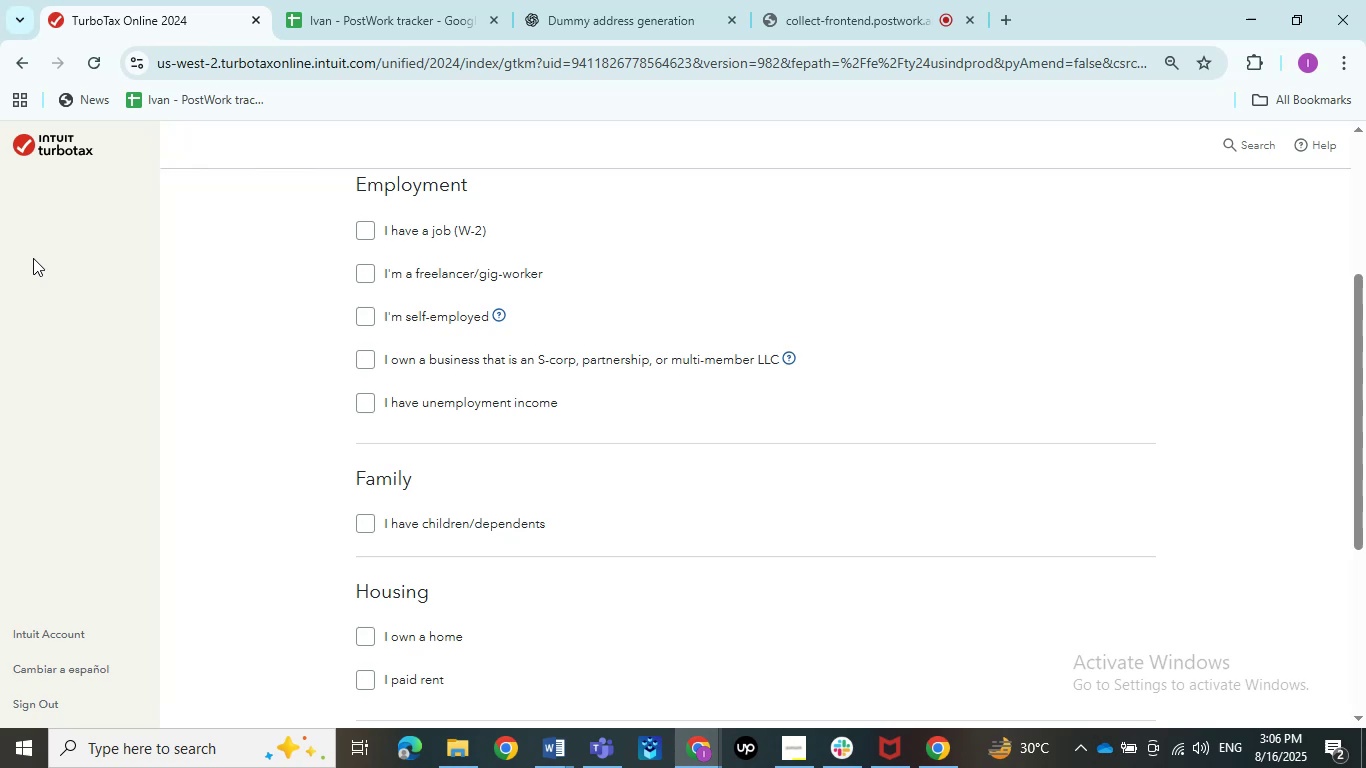 
left_click([365, 237])
 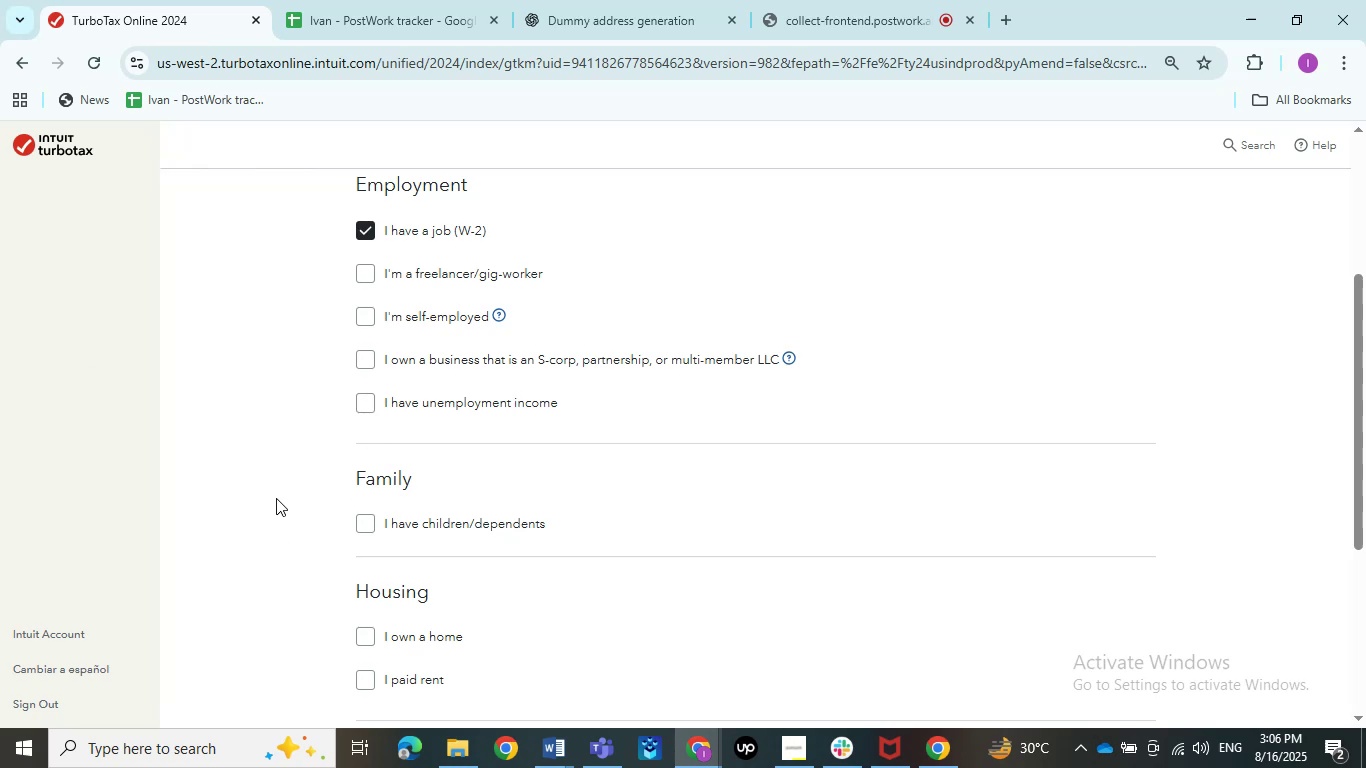 
mouse_move([471, 753])
 